 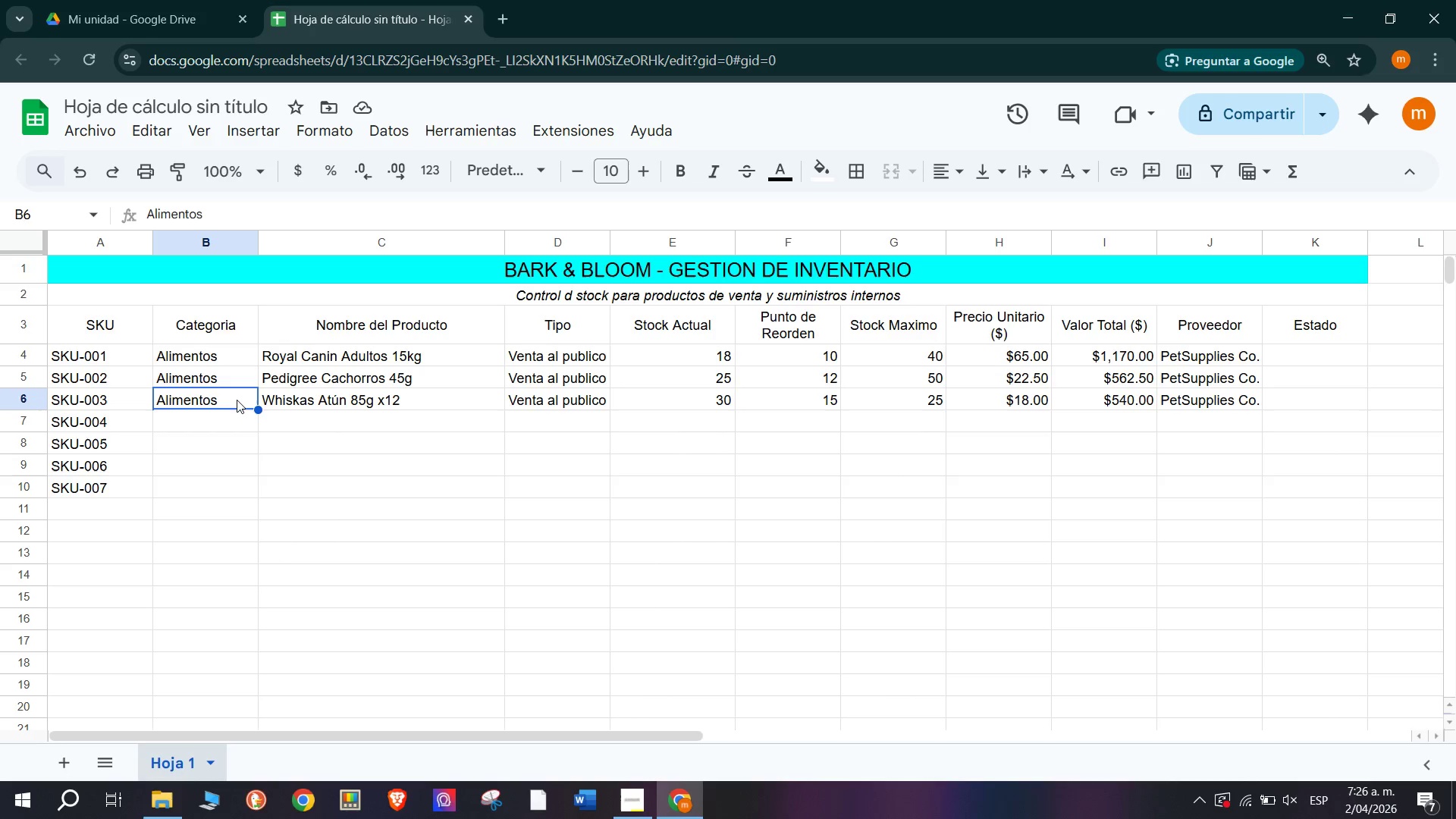 
left_click_drag(start_coordinate=[259, 408], to_coordinate=[255, 422])
 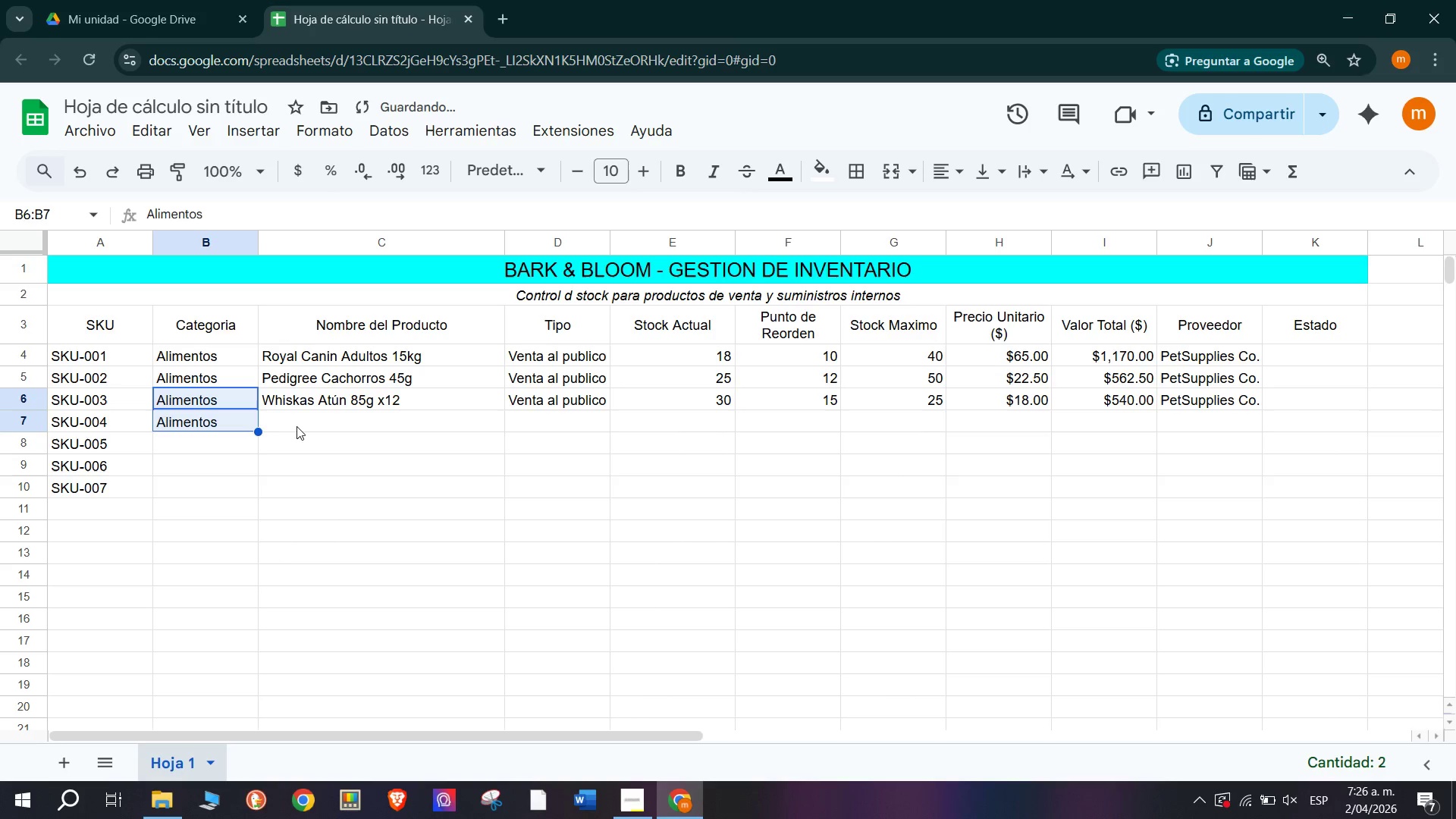 
left_click([301, 426])
 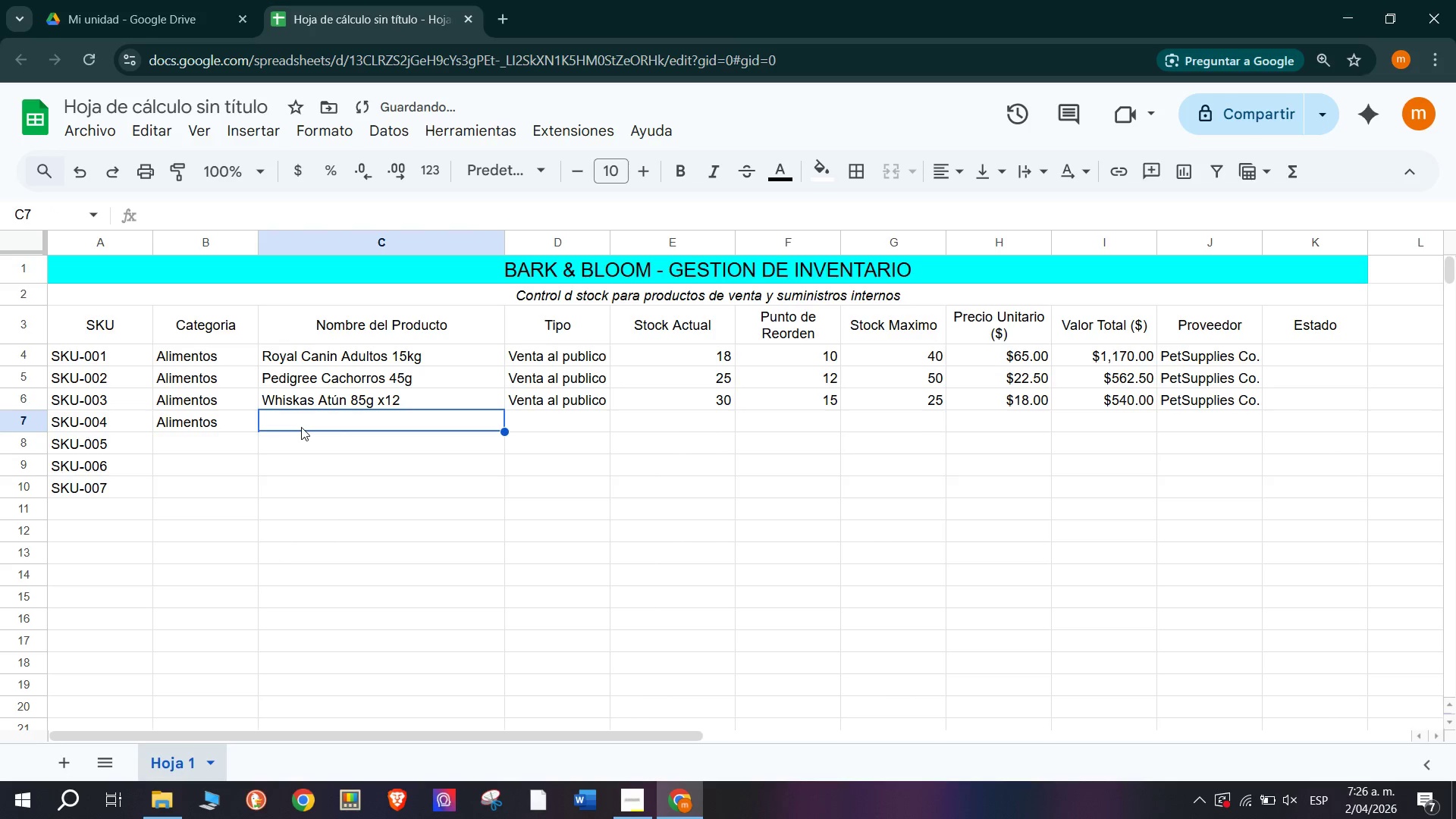 
type(Hill;s)
 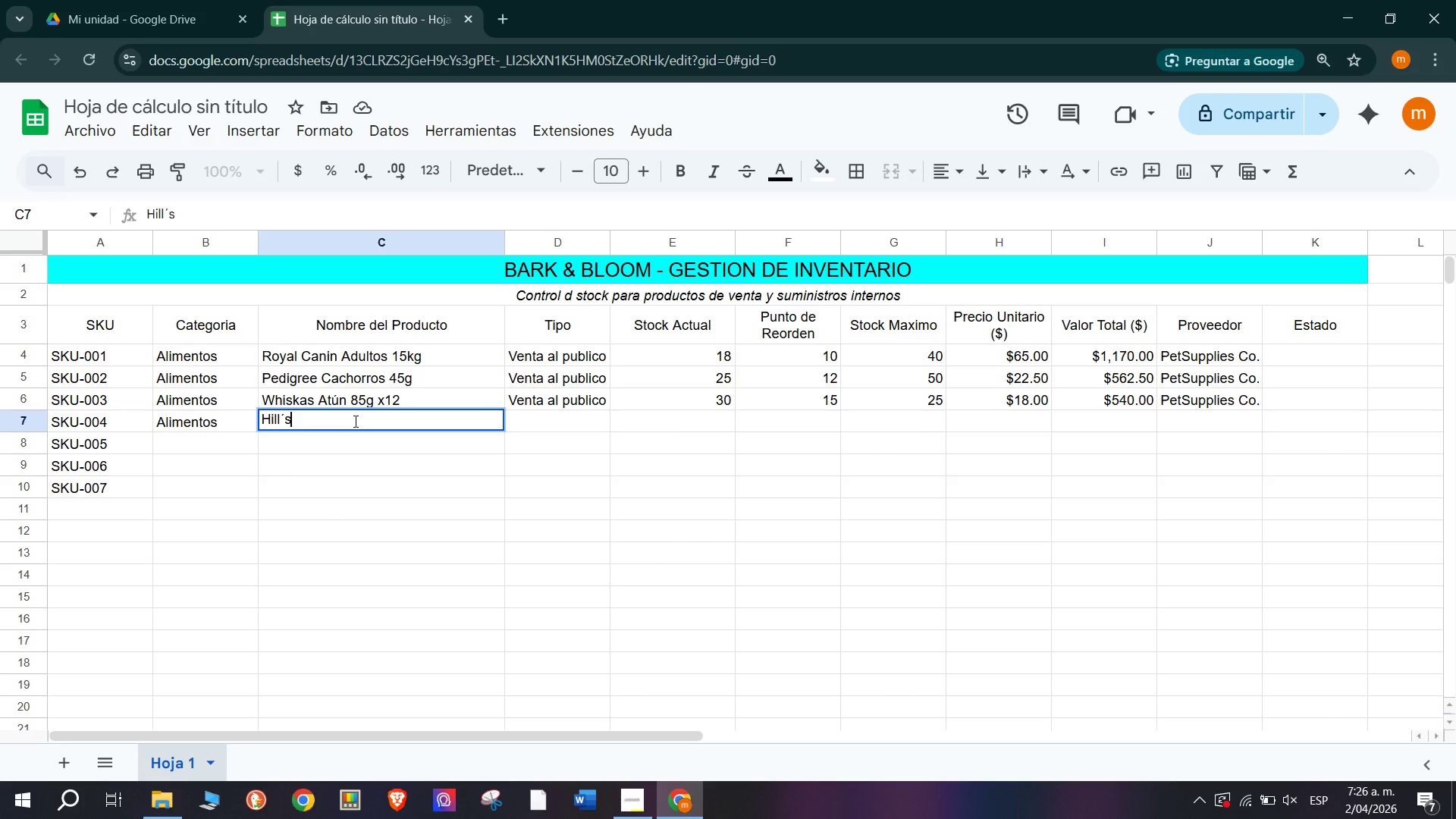 
type( Science Diet Adultos 7kg)
 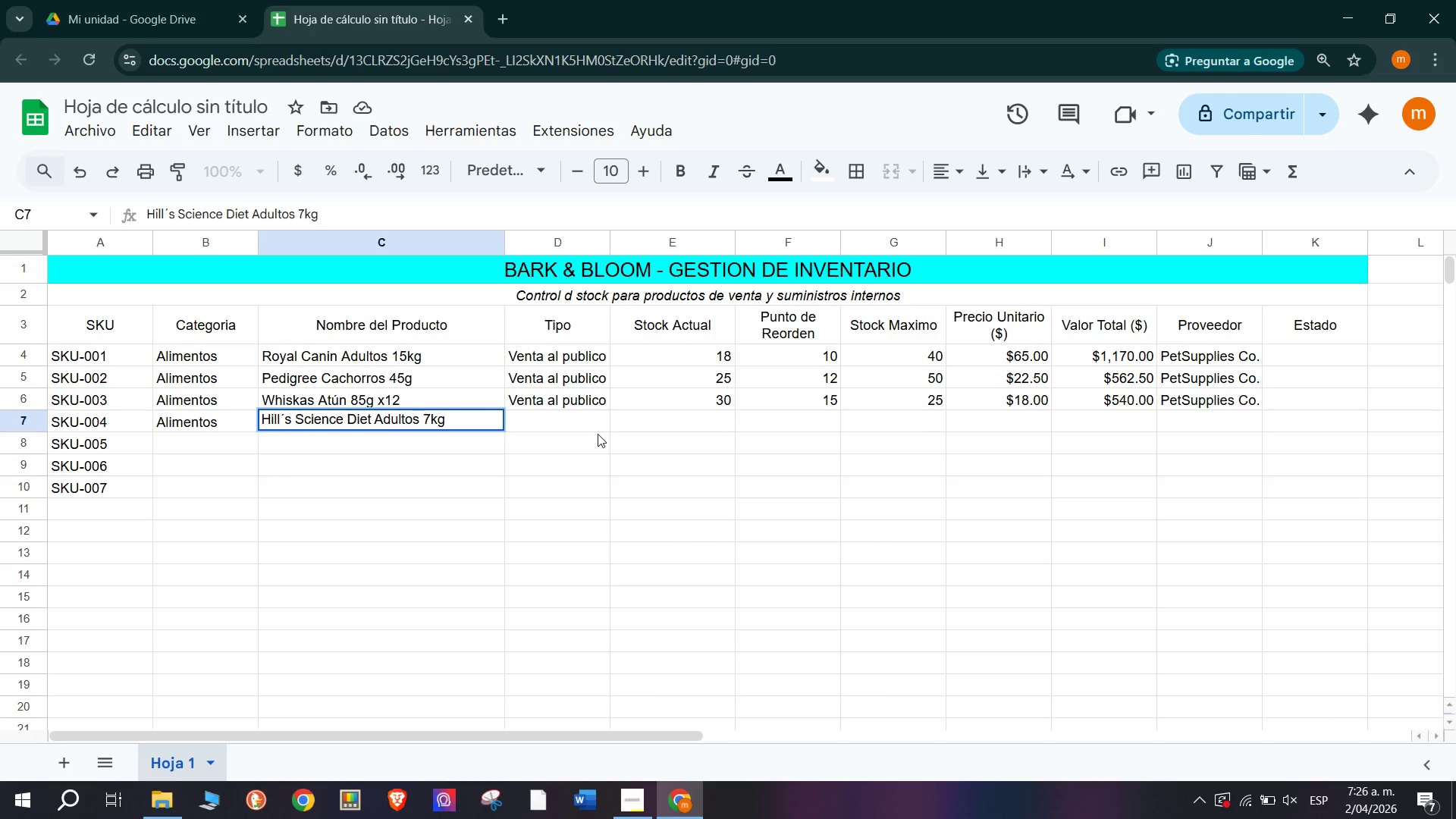 
left_click([597, 434])
 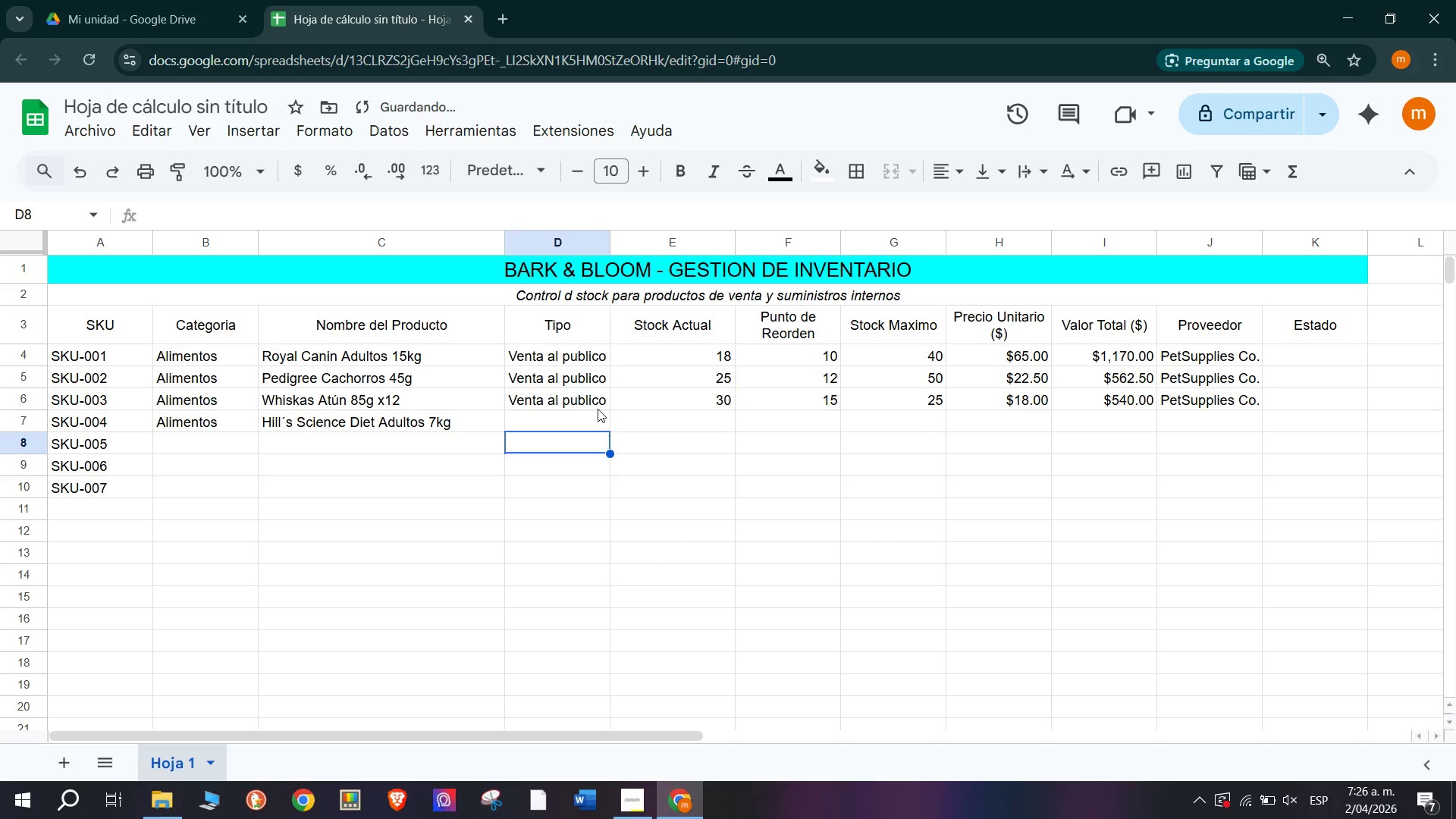 
left_click([597, 405])
 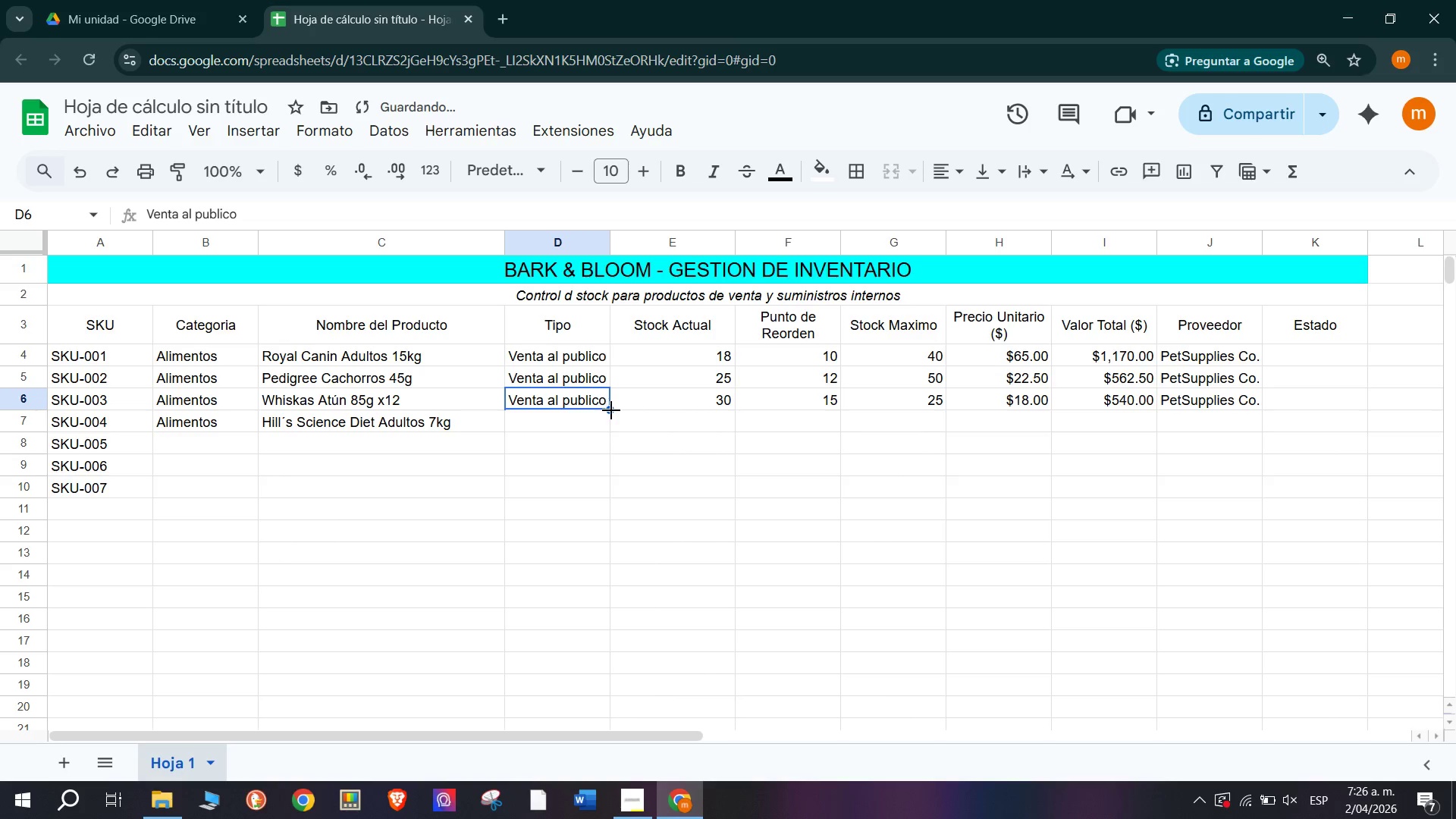 
left_click_drag(start_coordinate=[611, 410], to_coordinate=[603, 425])
 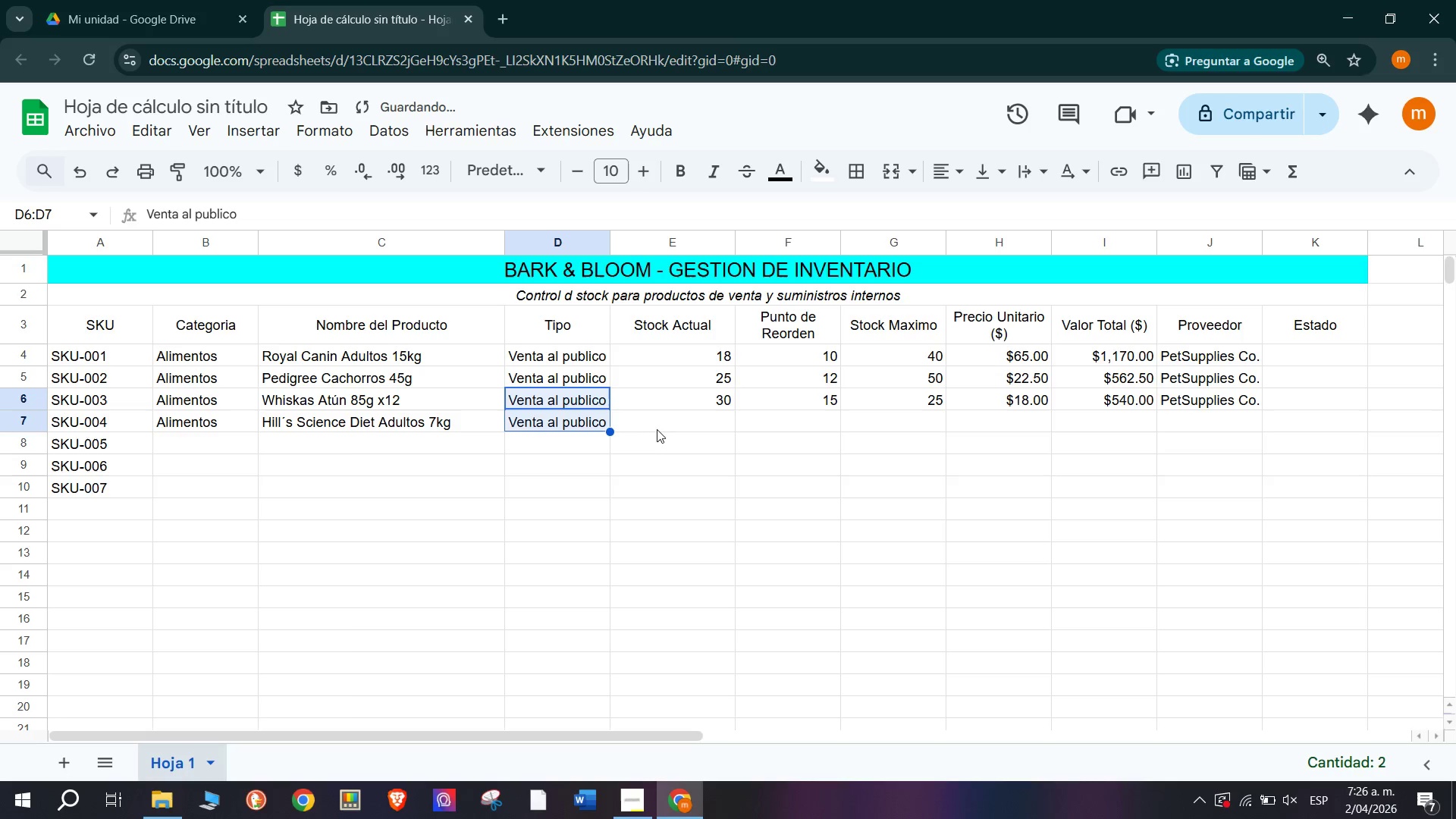 
left_click([664, 427])
 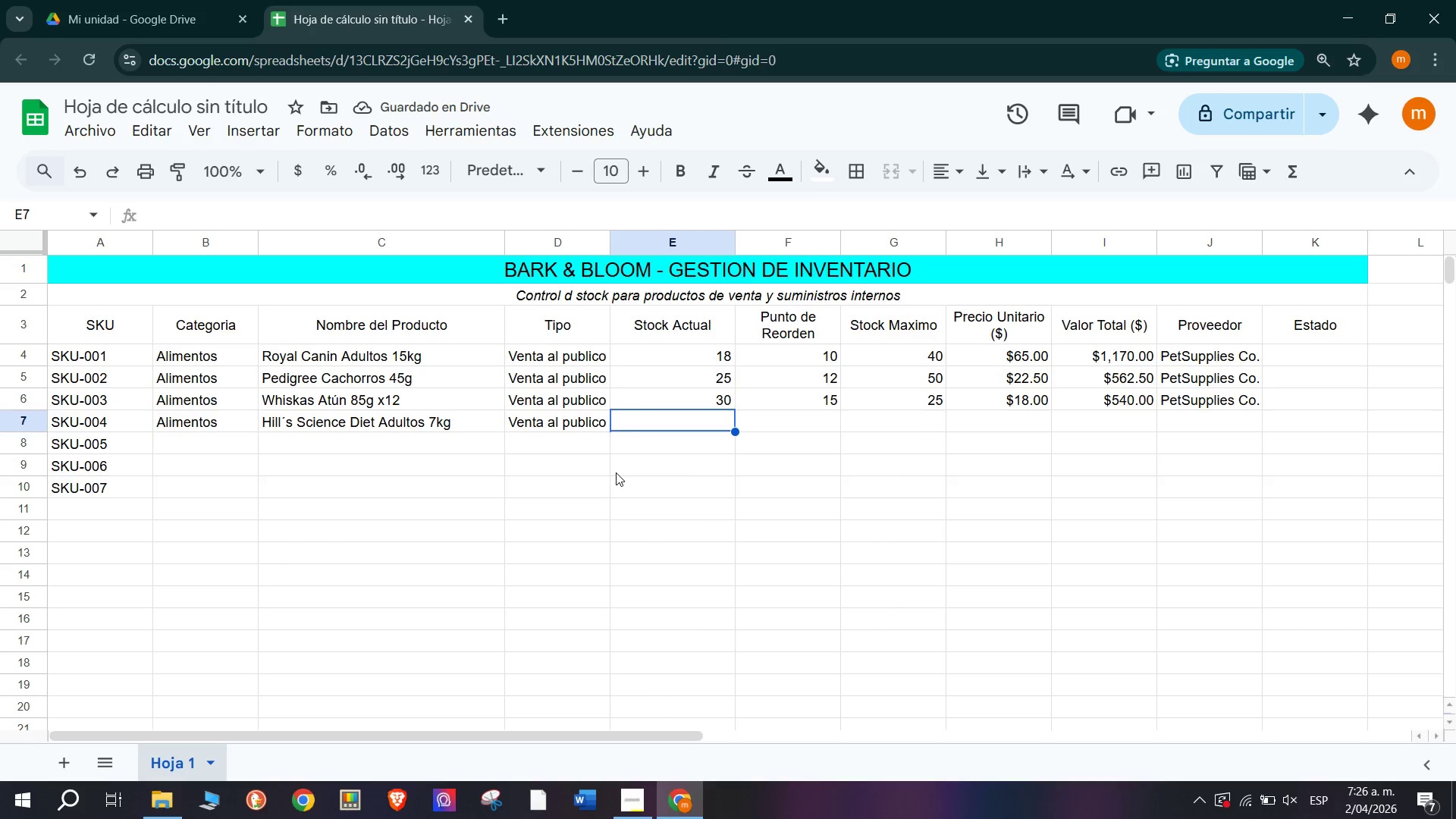 
wait(5.05)
 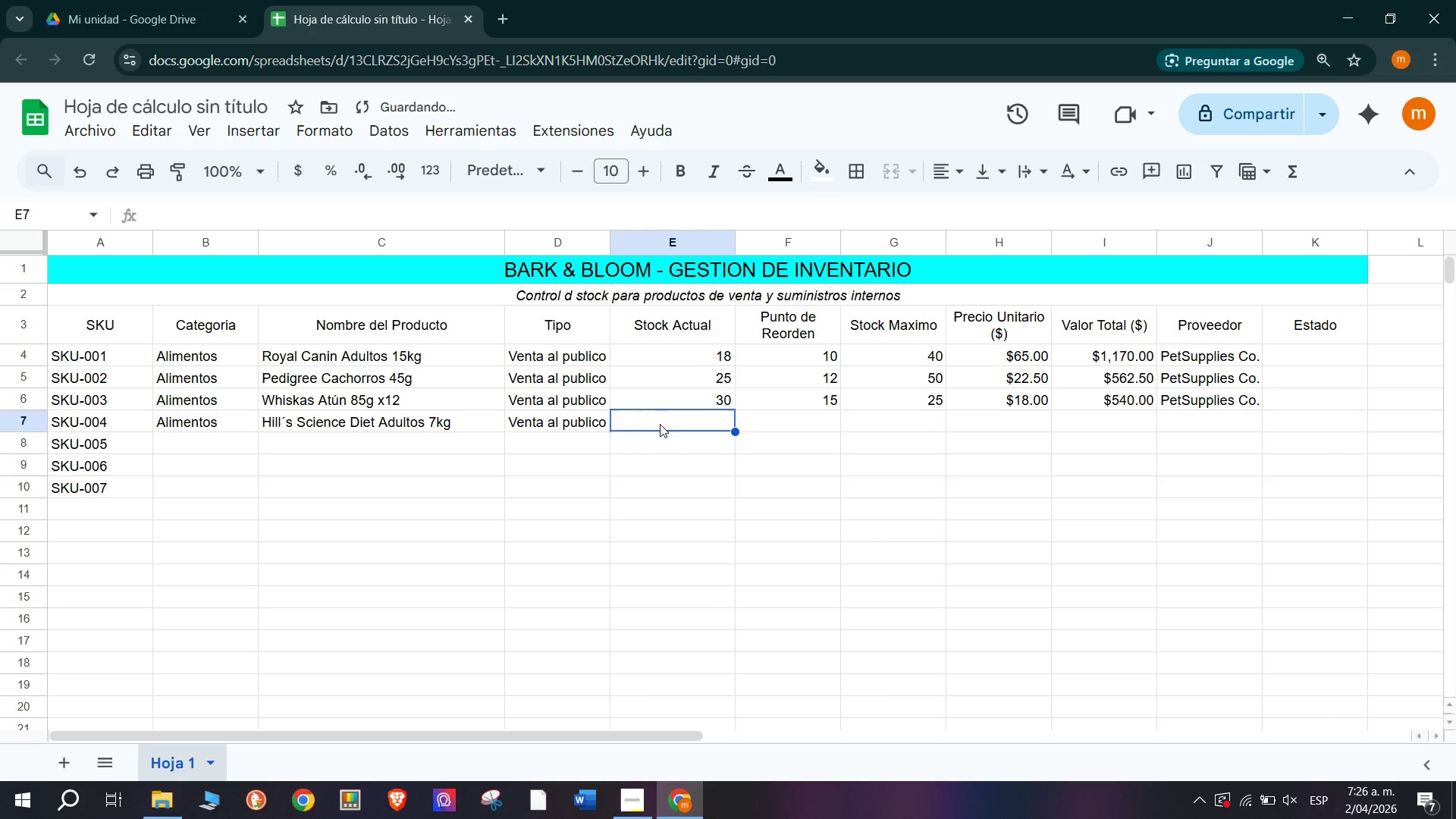 
type(14)
key(Tab)
type(8)
key(Tab)
type(30)
 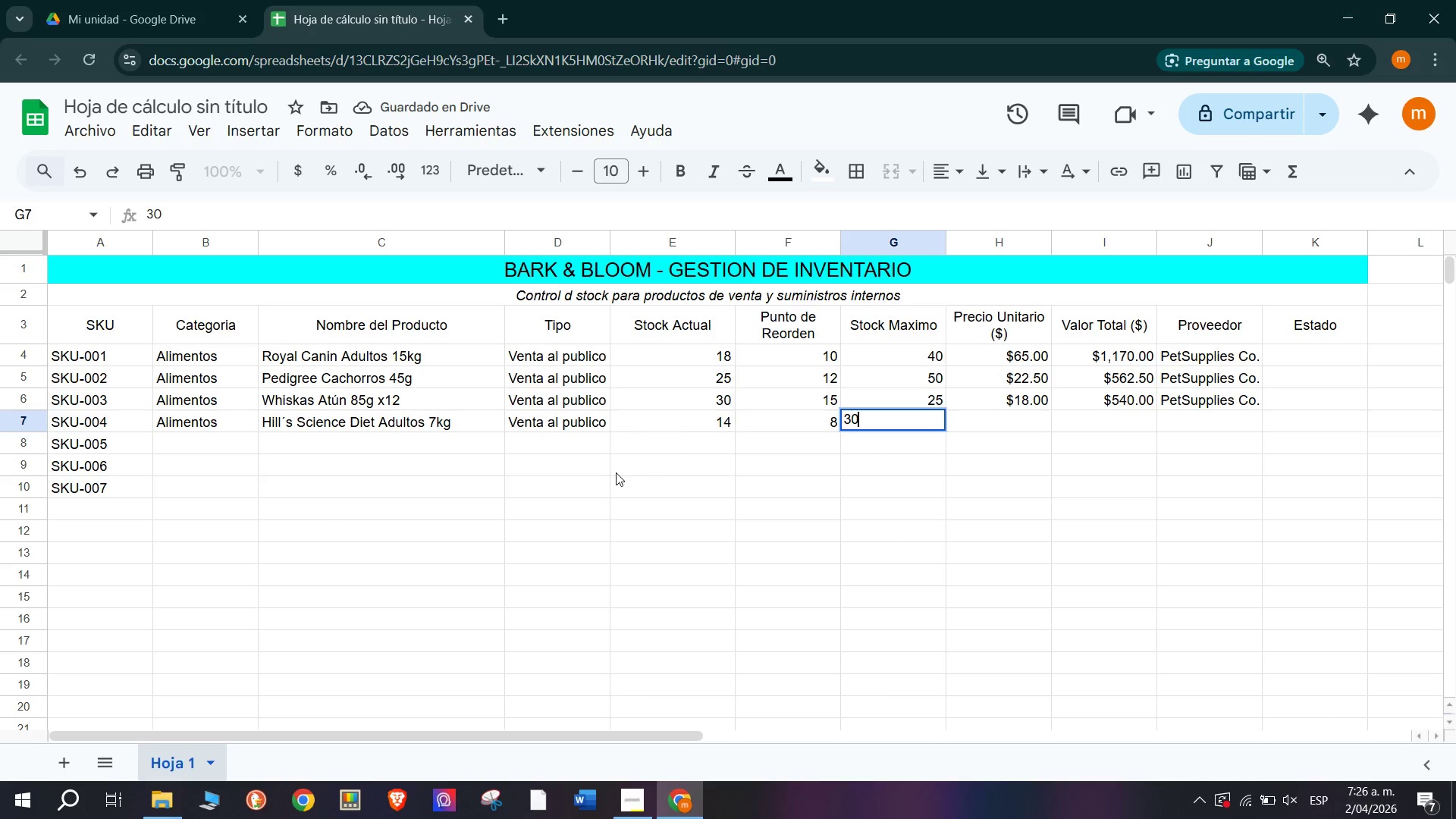 
key(Tab)
type(58)
key(Tab)
 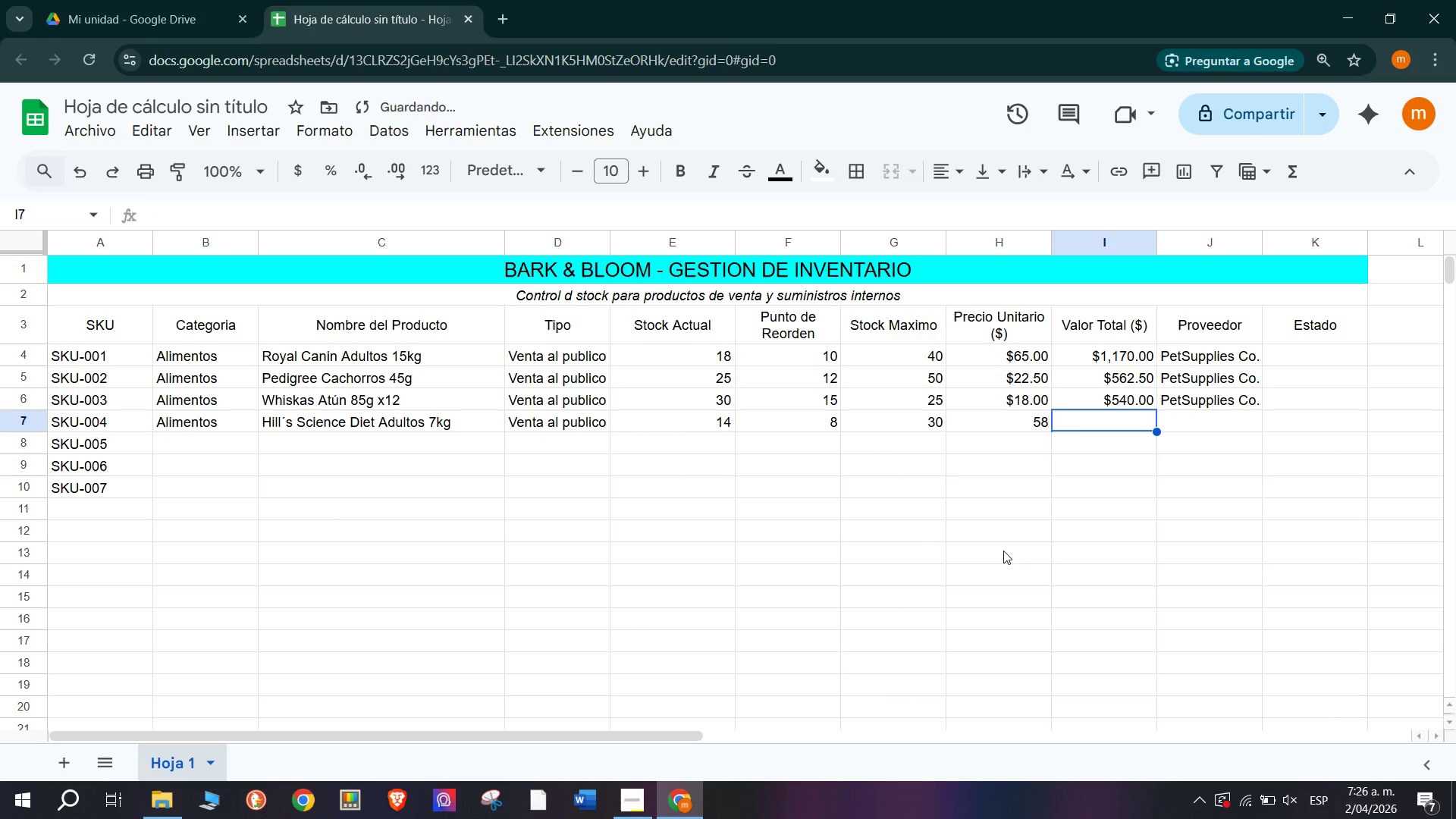 
left_click([1027, 404])
 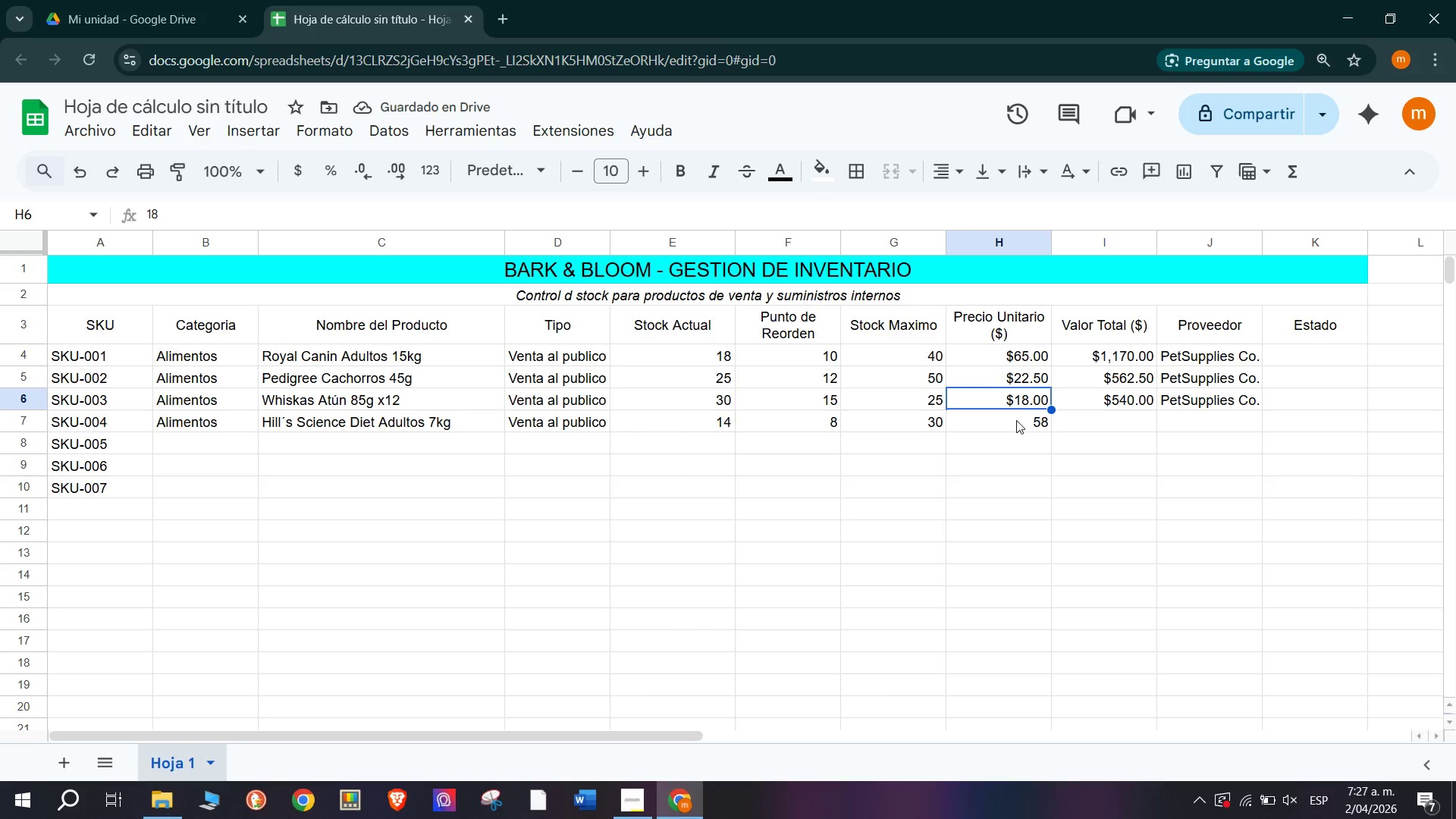 
left_click([1021, 443])
 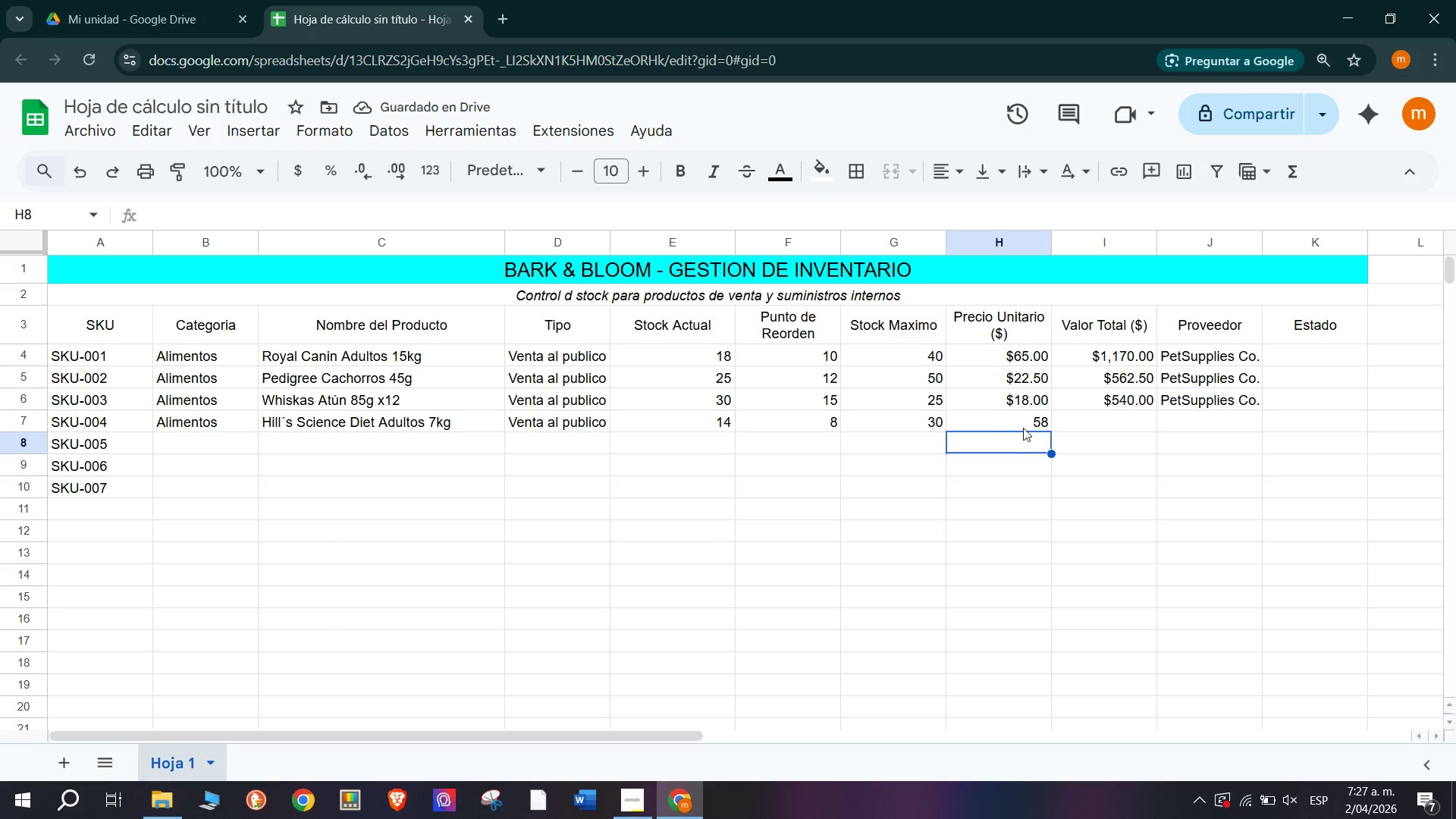 
left_click([1018, 421])
 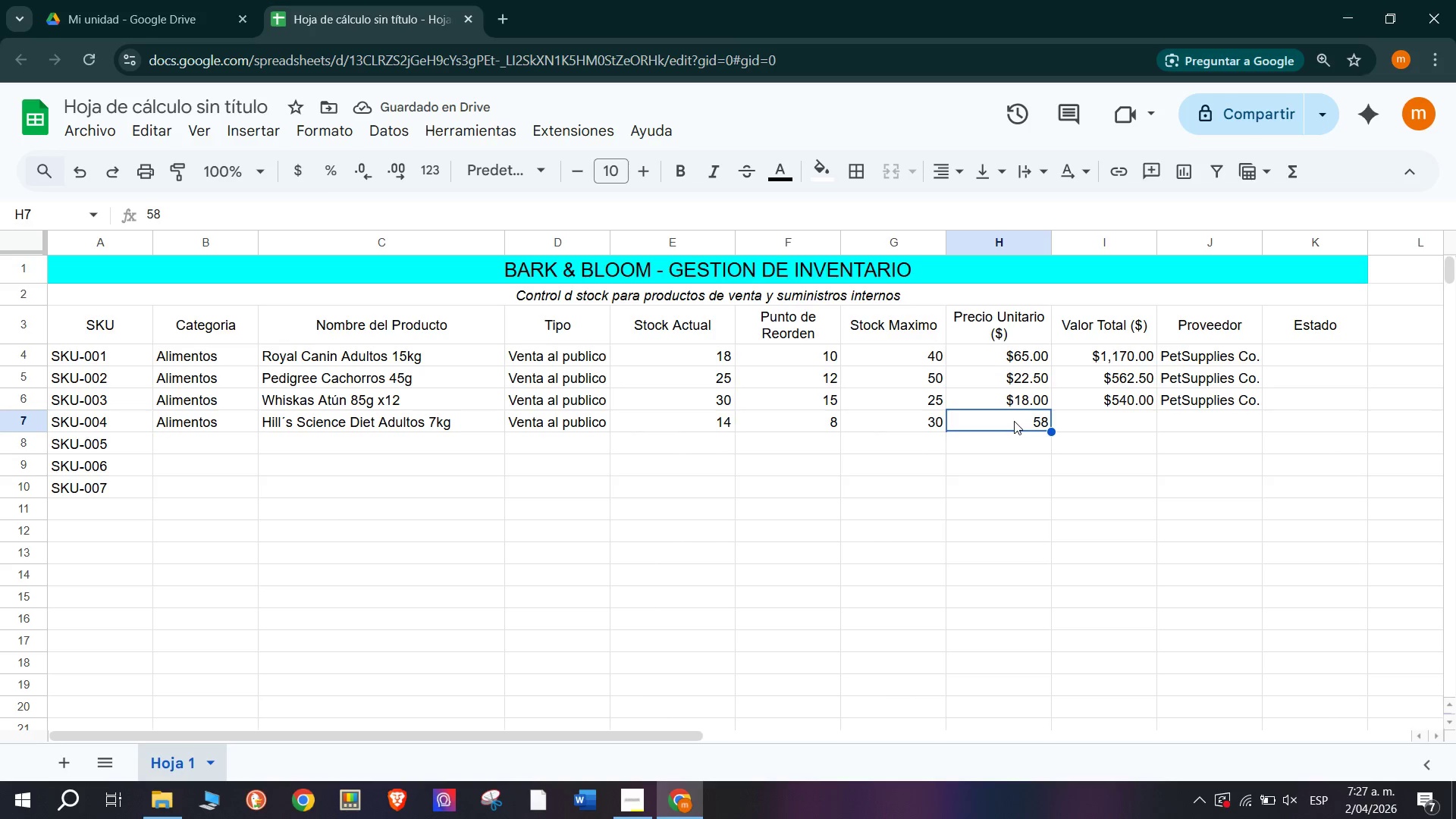 
left_click_drag(start_coordinate=[1012, 419], to_coordinate=[1006, 720])
 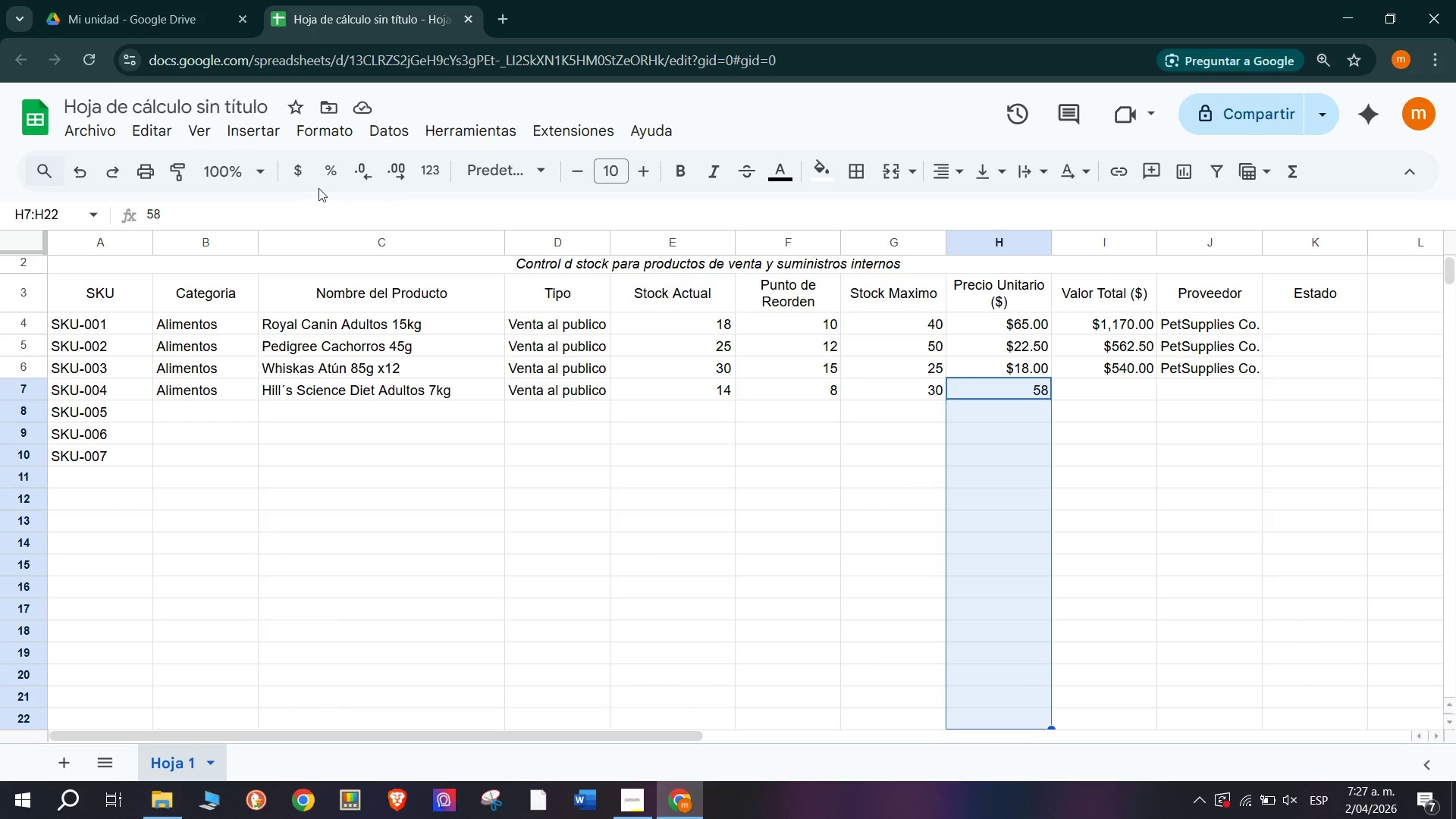 
double_click([765, 494])
 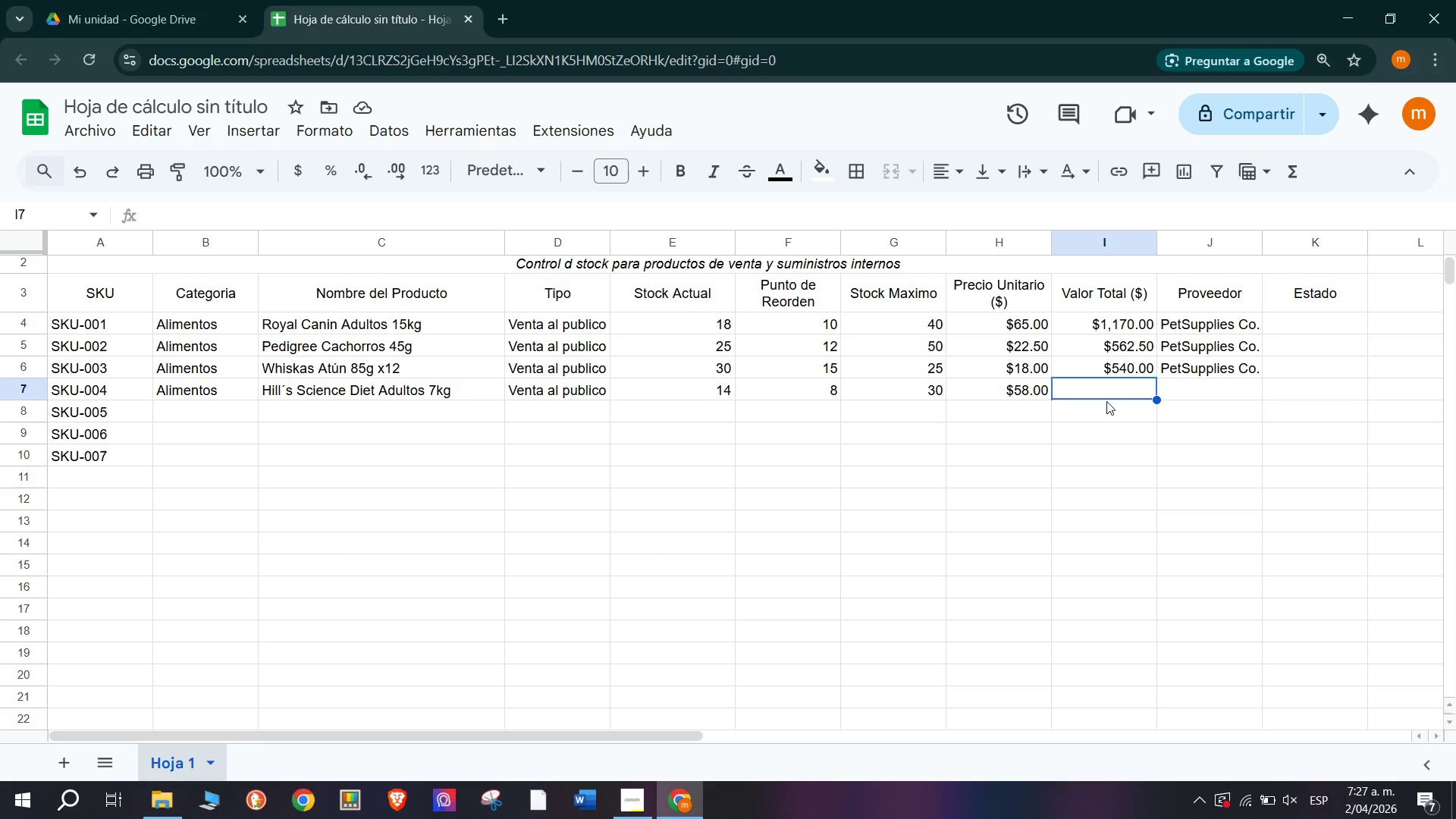 
wait(6.77)
 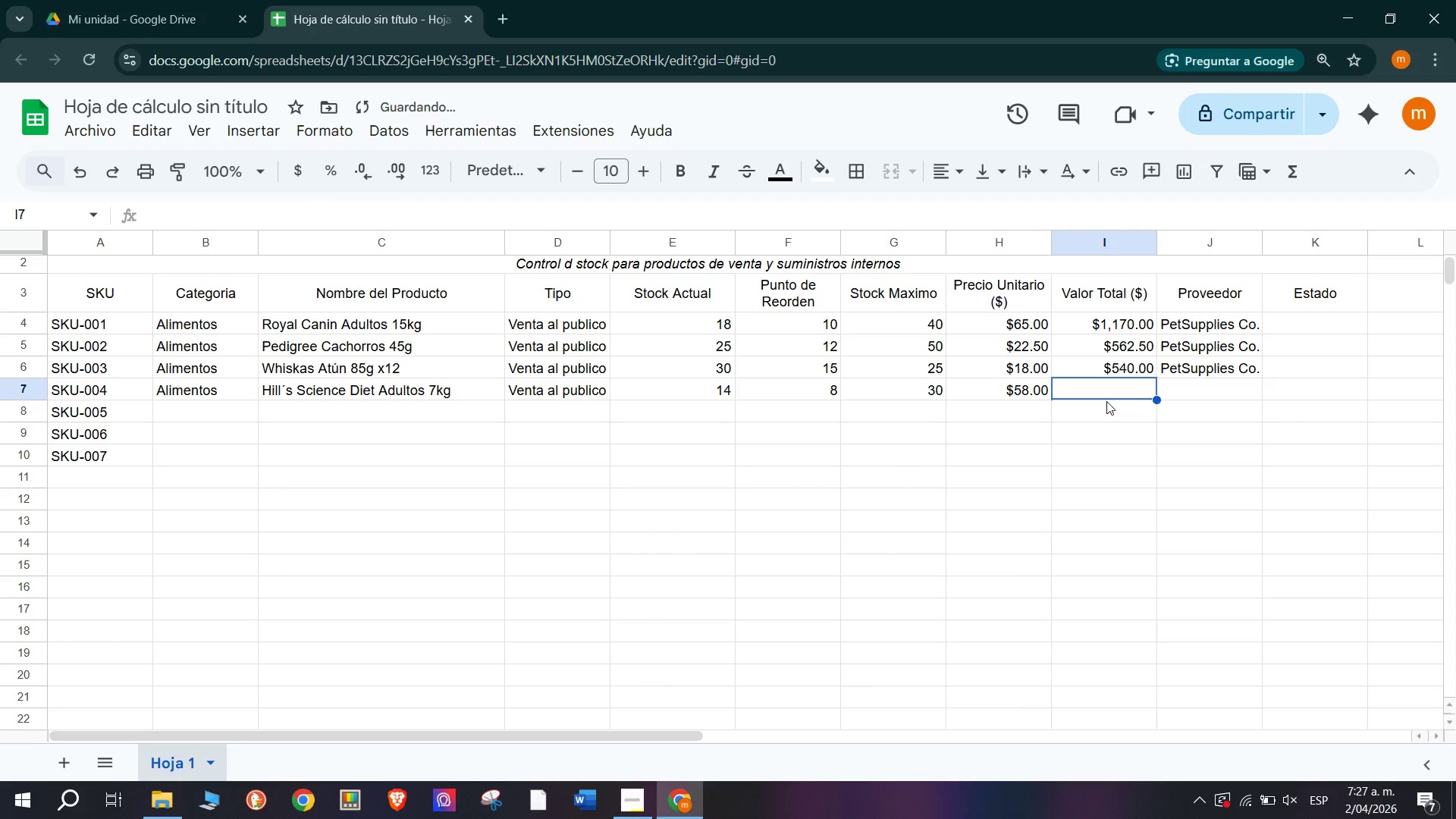 
type(812)
key(Backspace)
key(Backspace)
key(Backspace)
 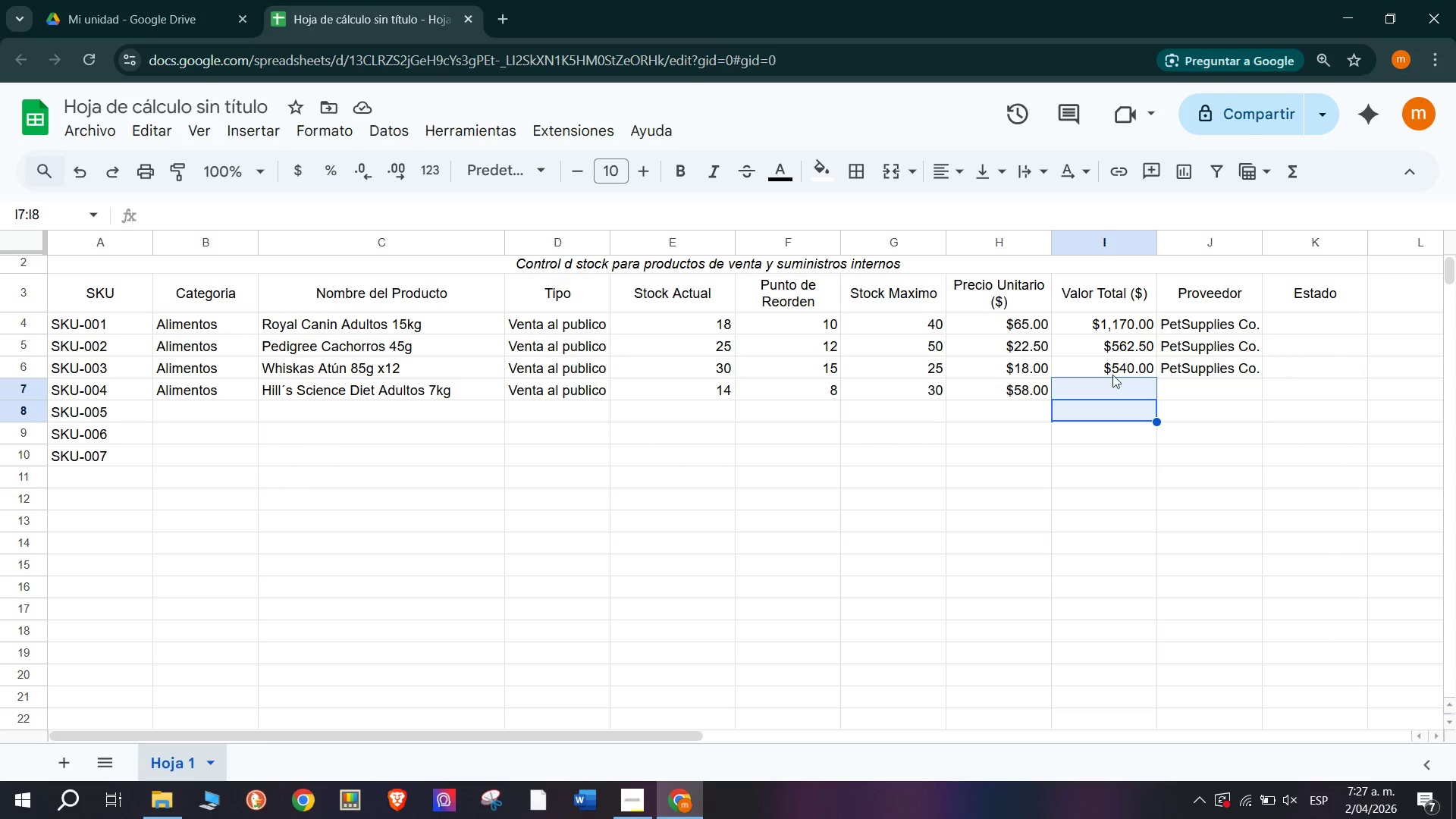 
left_click([1090, 364])
 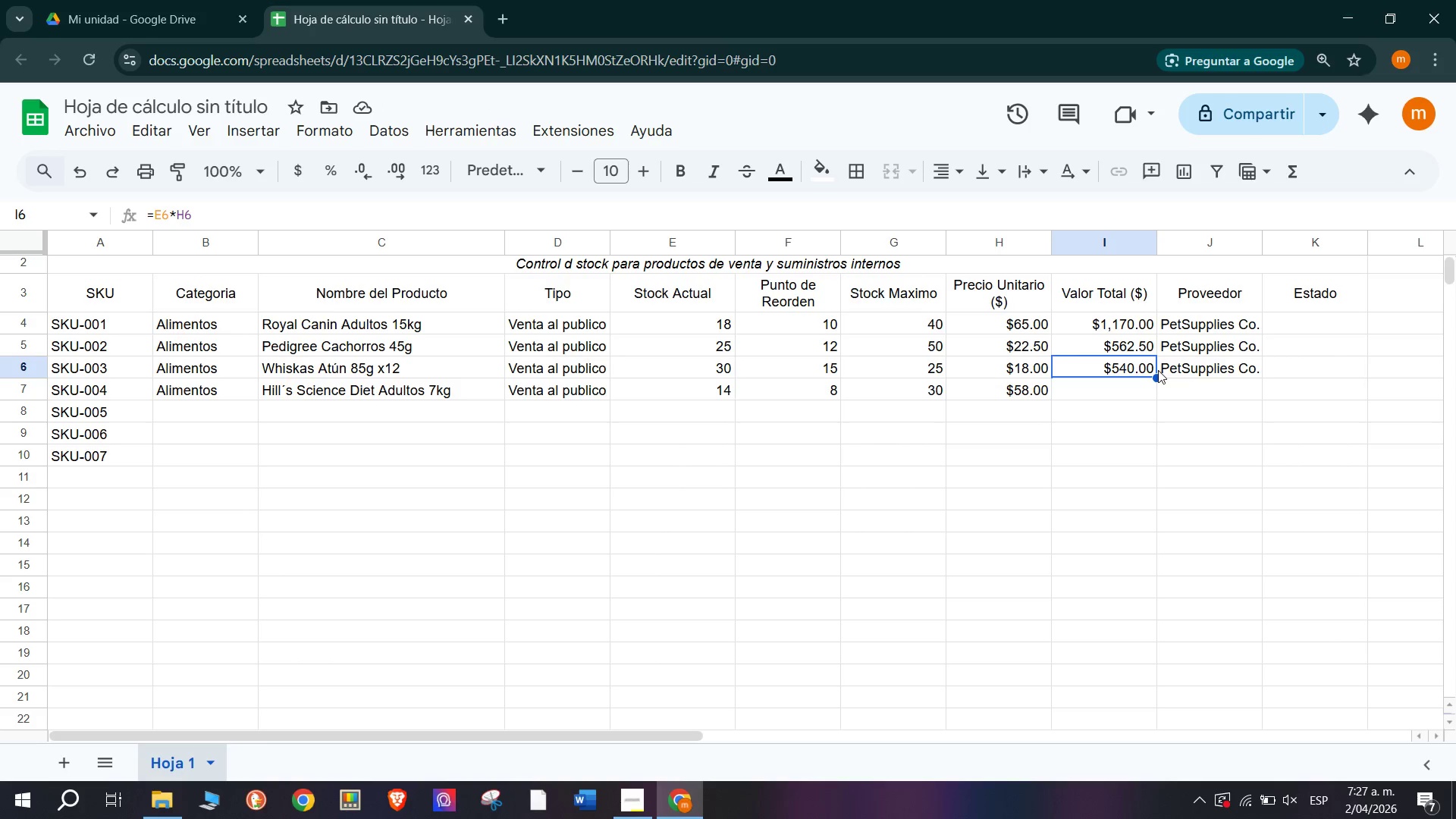 
left_click_drag(start_coordinate=[1156, 376], to_coordinate=[1161, 401])
 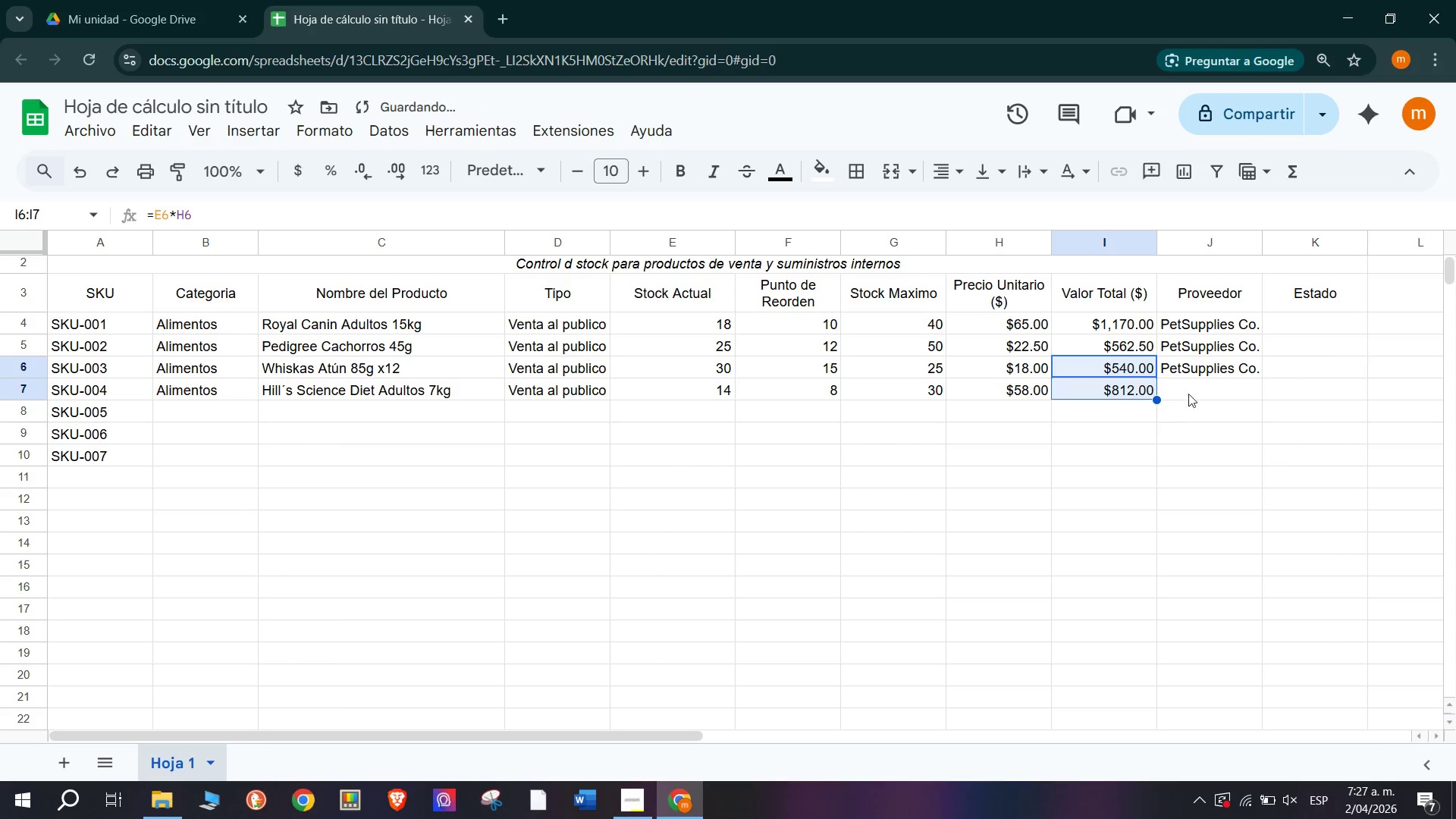 
left_click([1207, 390])
 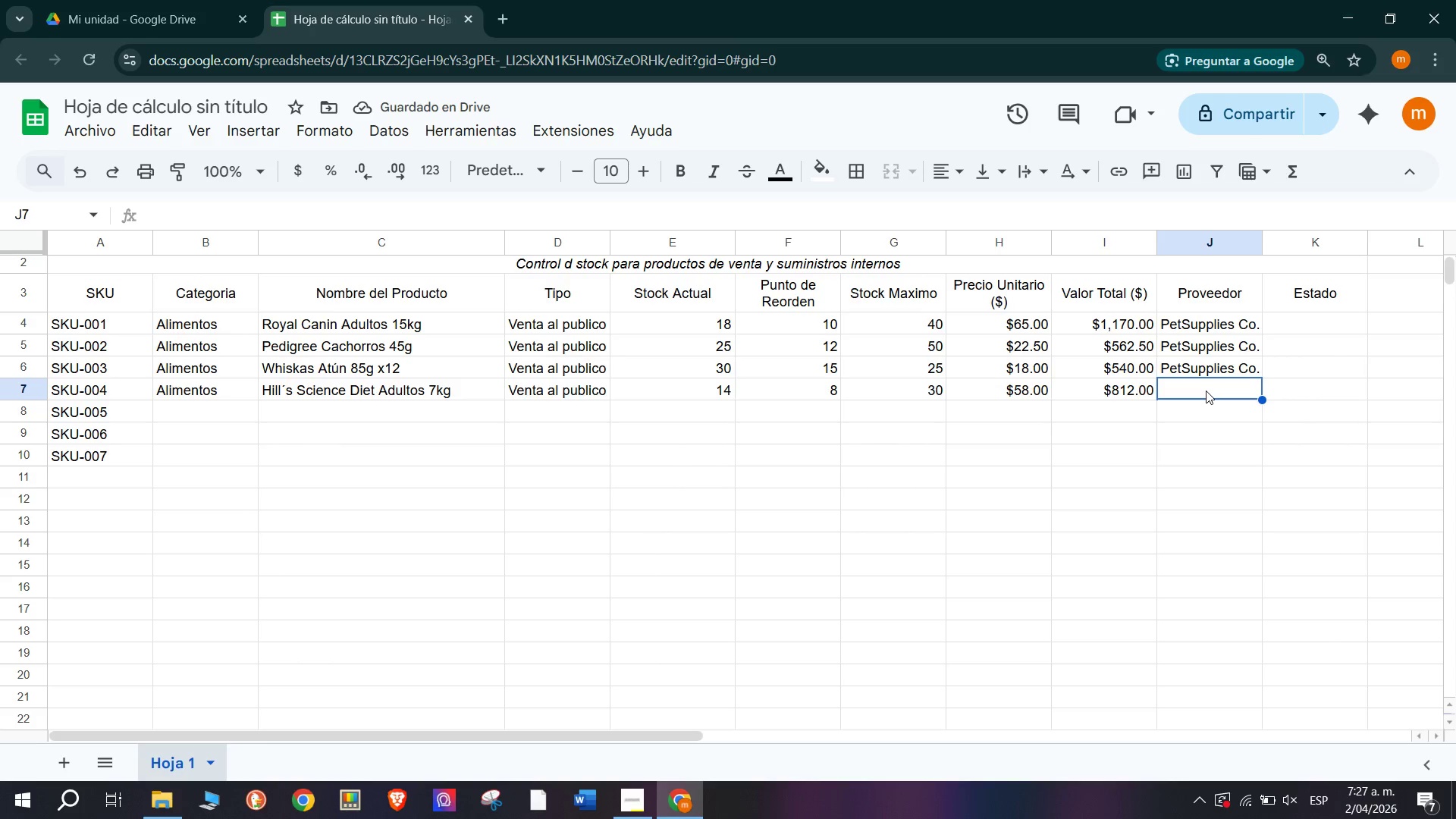 
wait(8.14)
 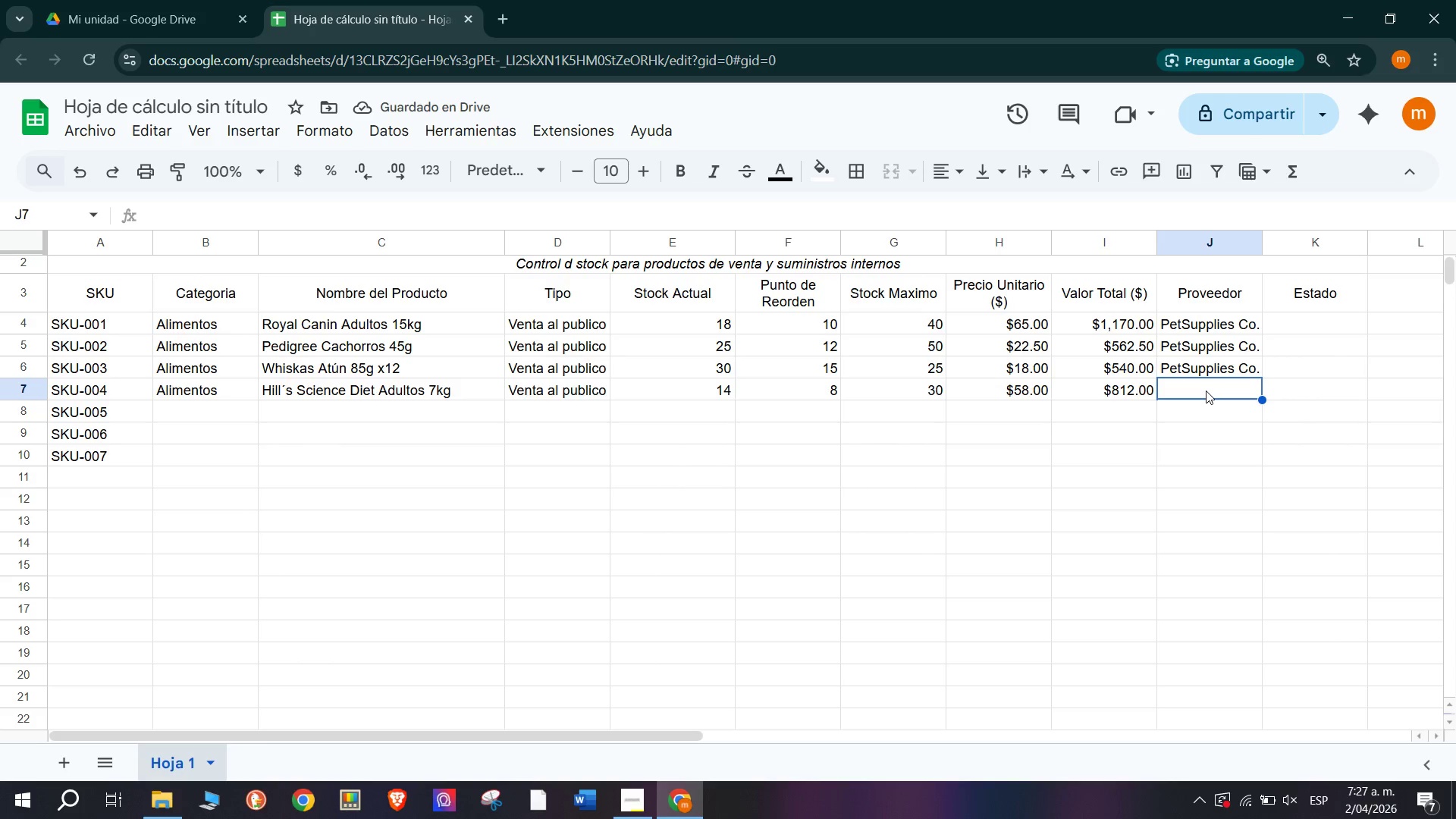 
type(Nati)
key(Backspace)
type(uralPawe)
key(Backspace)
key(Tab)
 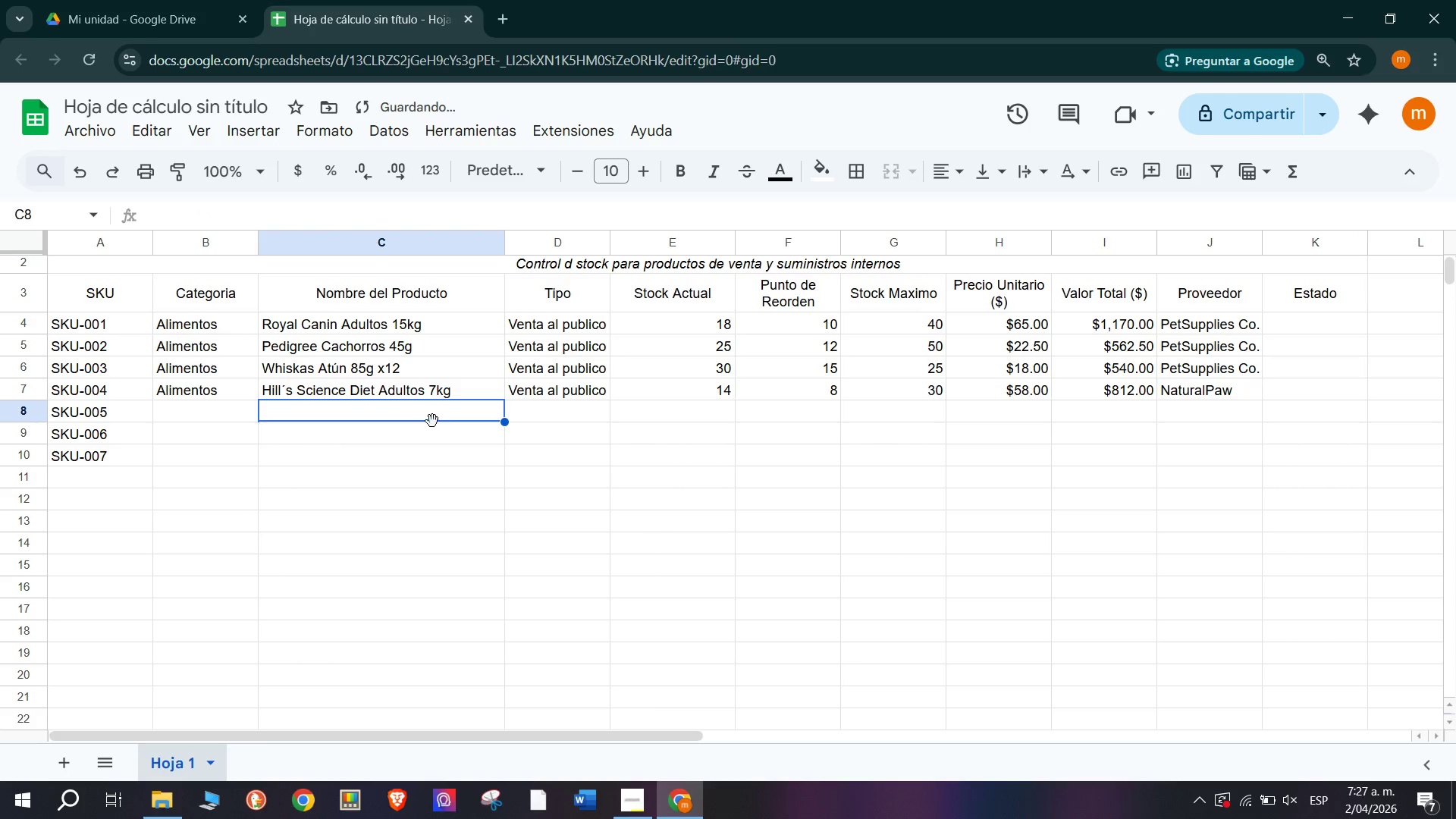 
left_click_drag(start_coordinate=[73, 303], to_coordinate=[1272, 294])
 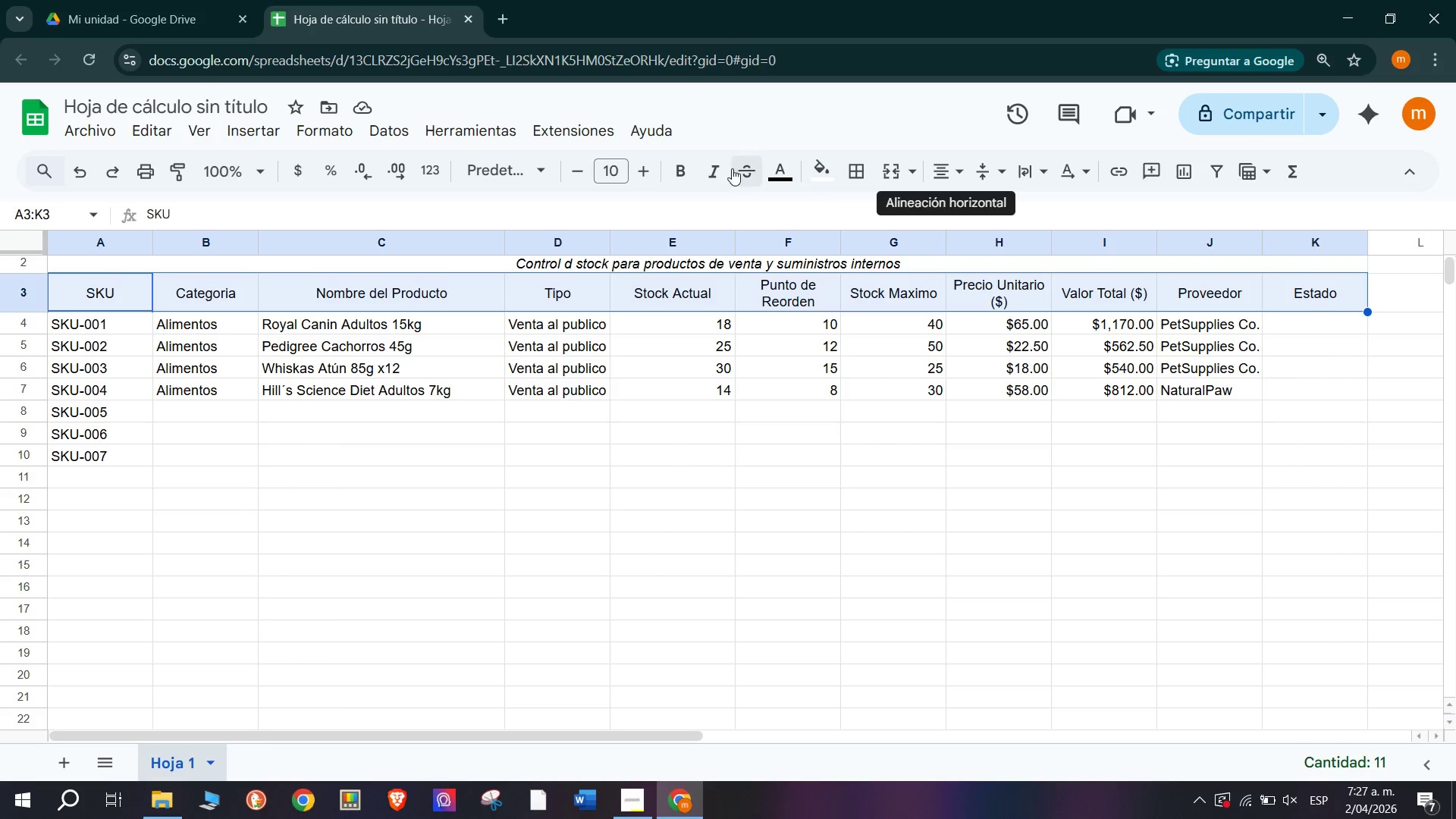 
left_click([814, 174])
 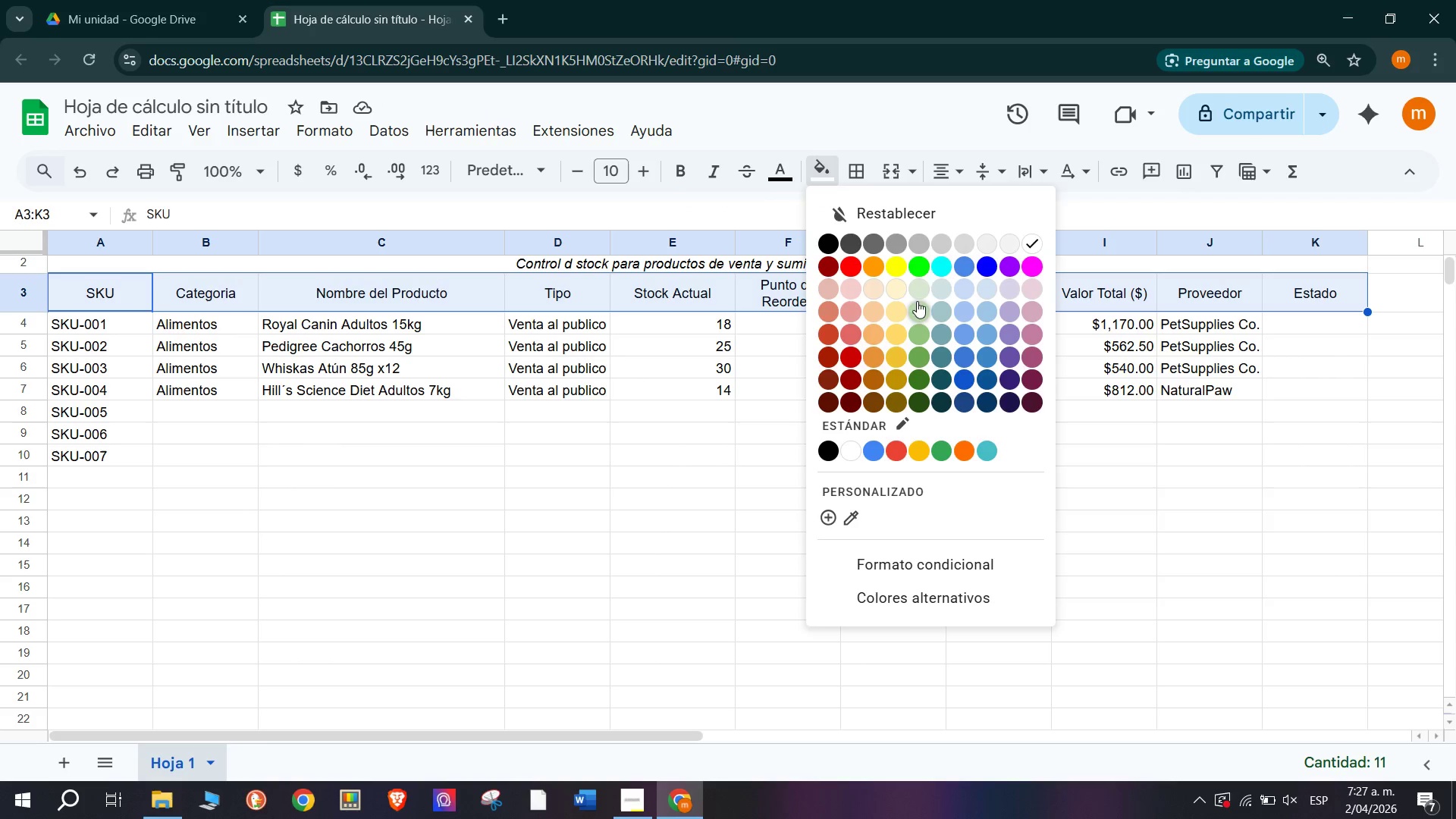 
left_click([922, 265])
 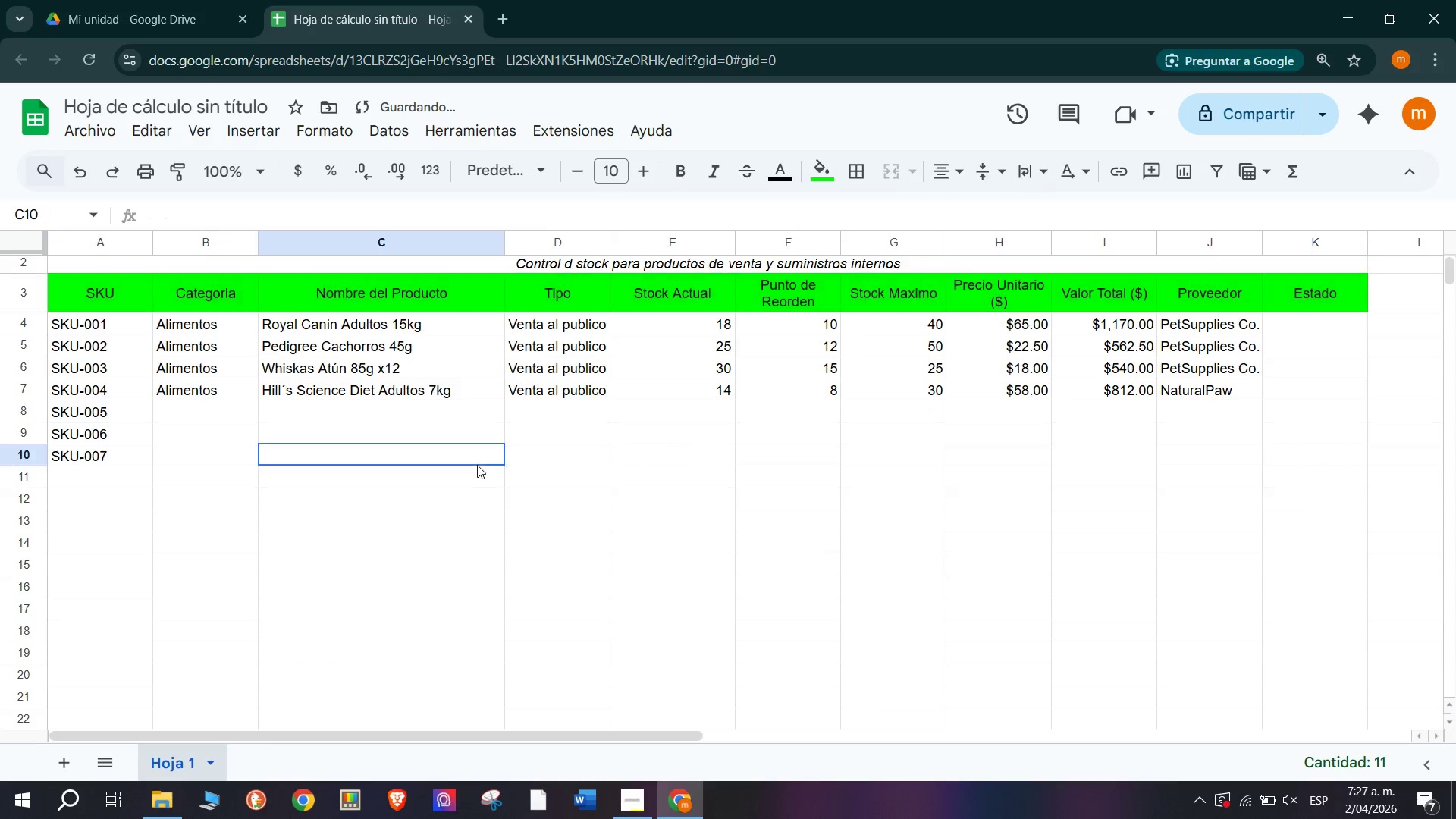 
scroll: coordinate [458, 419], scroll_direction: up, amount: 2.0
 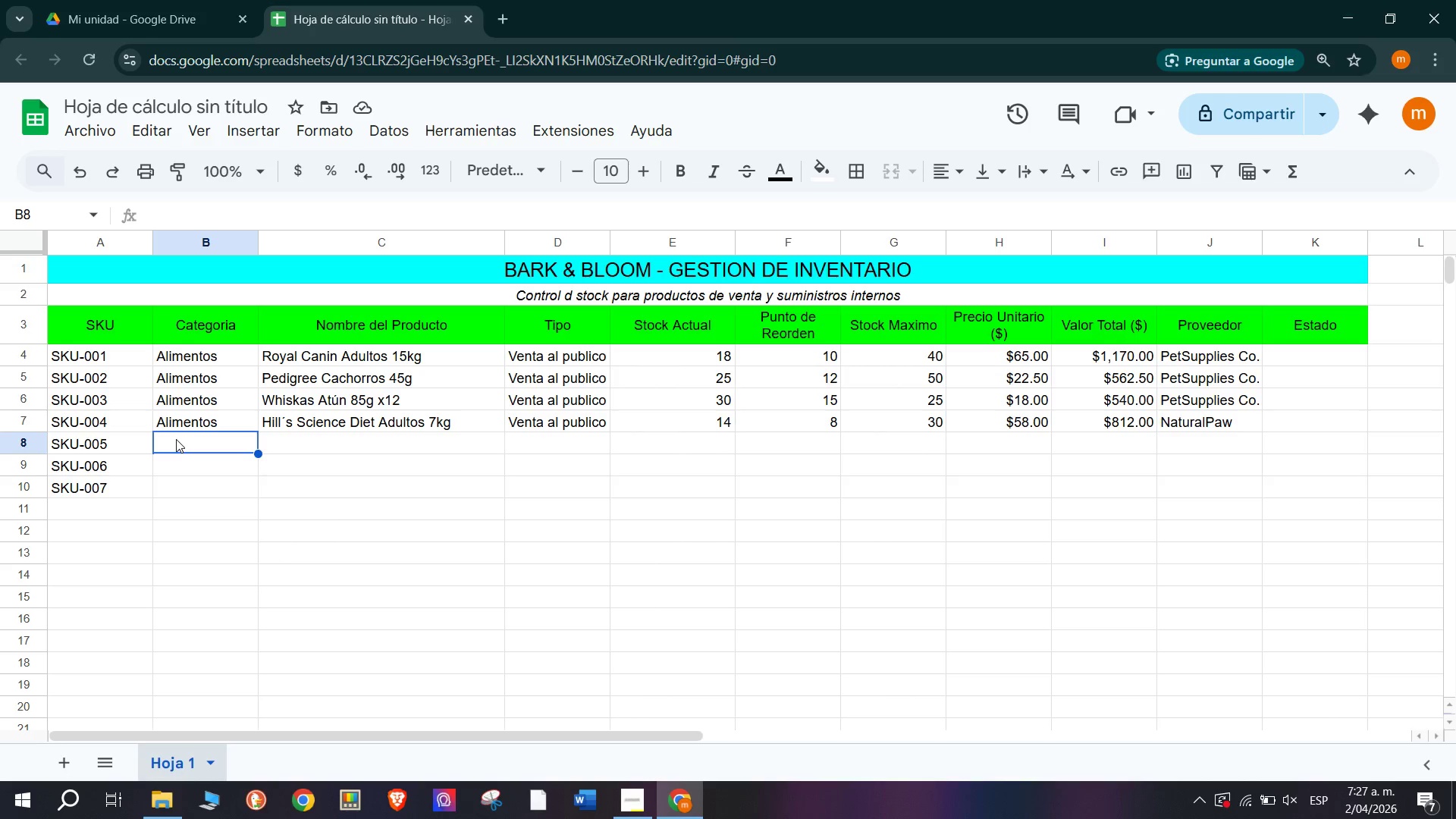 
wait(11.17)
 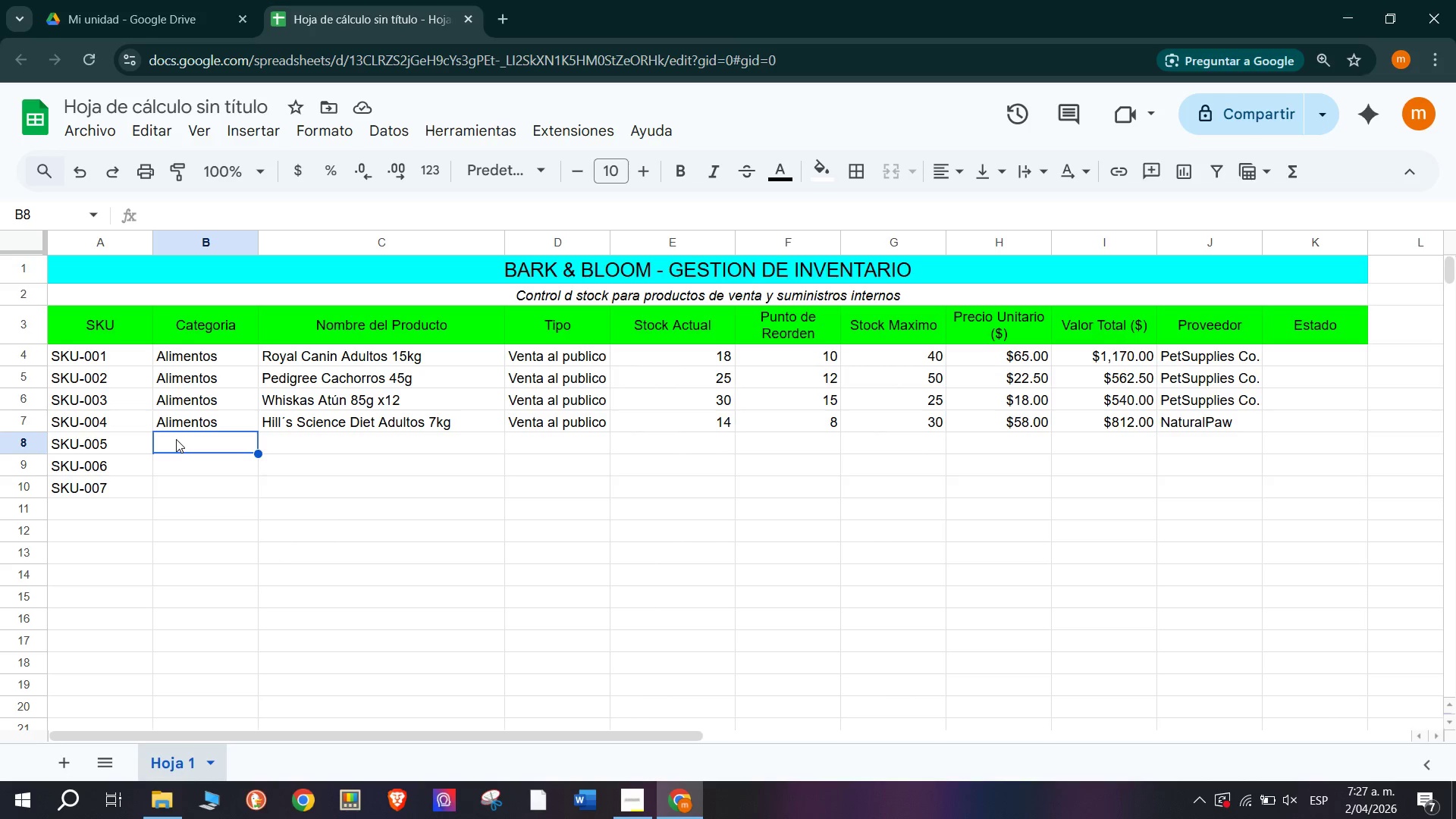 
left_click([213, 416])
 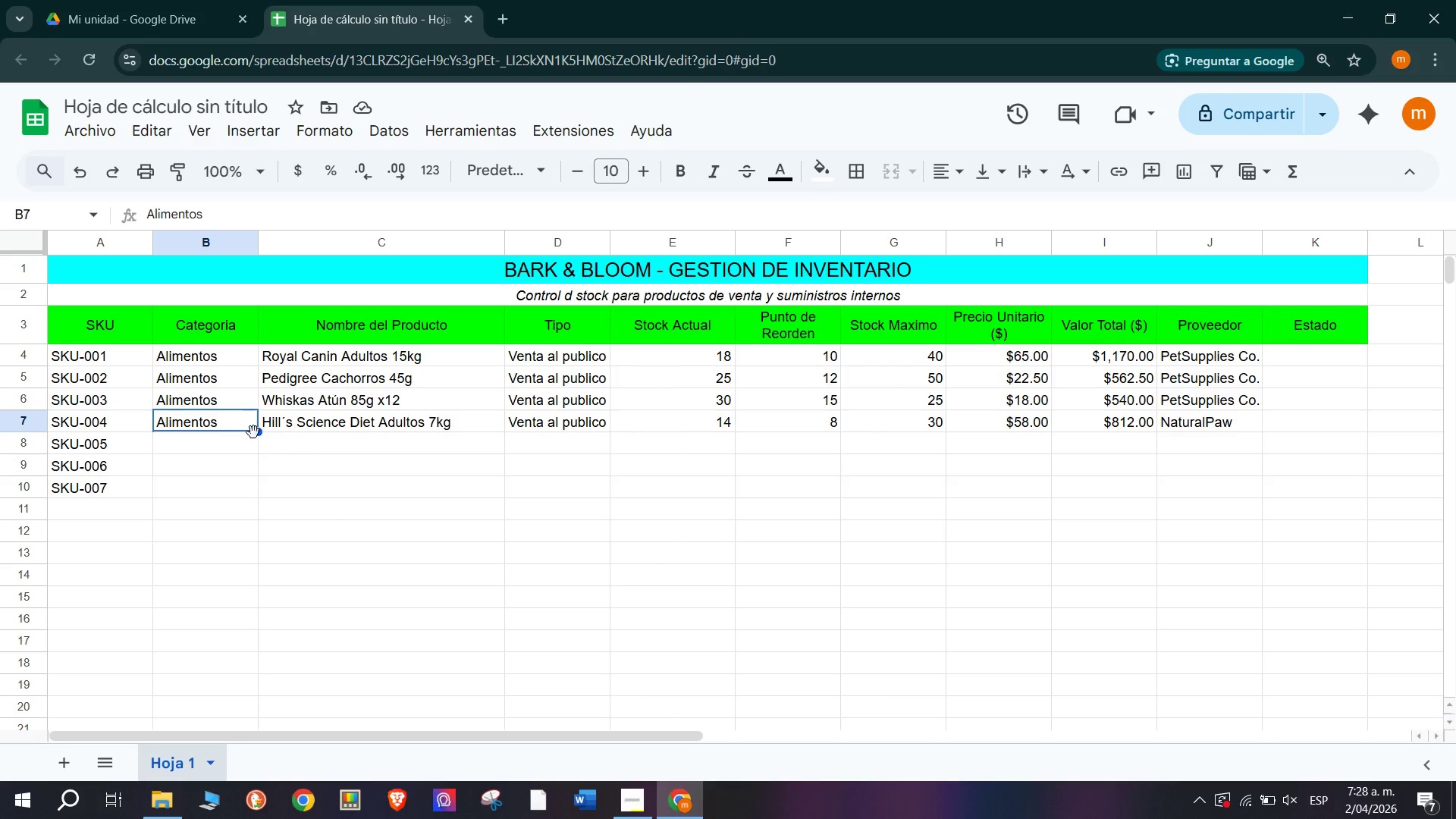 
left_click_drag(start_coordinate=[256, 428], to_coordinate=[247, 452])
 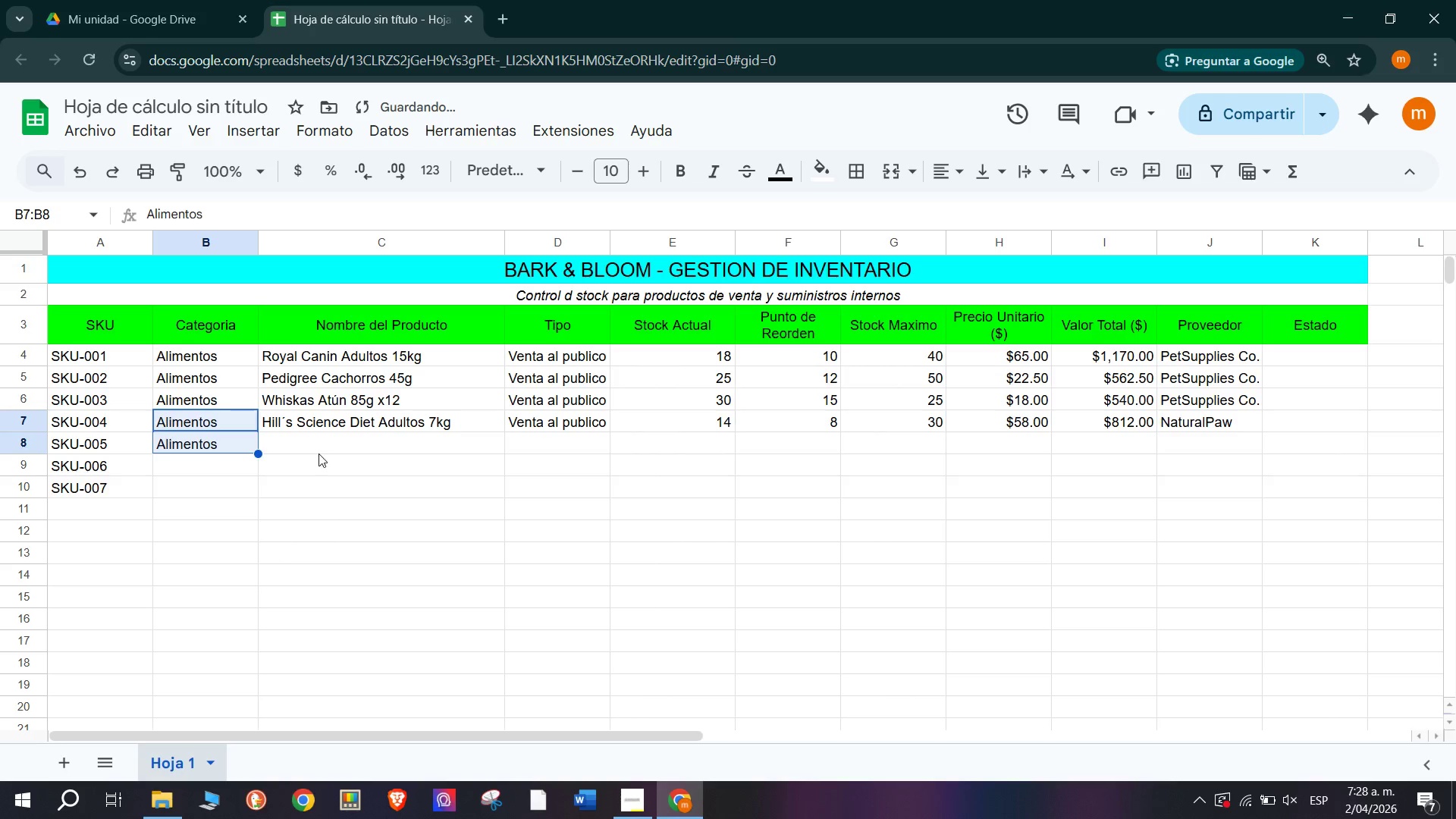 
left_click([322, 453])
 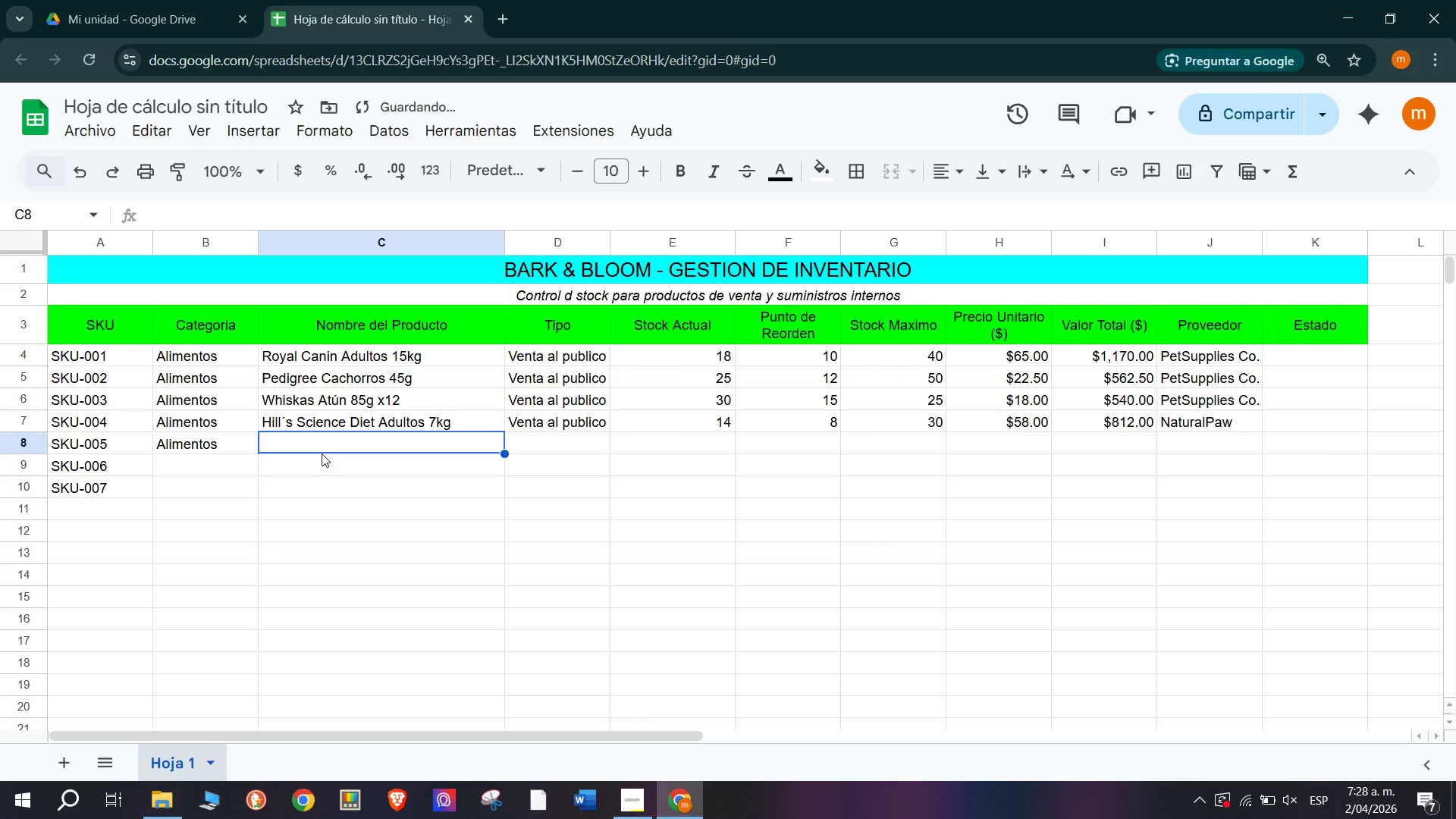 
key(Tab)
 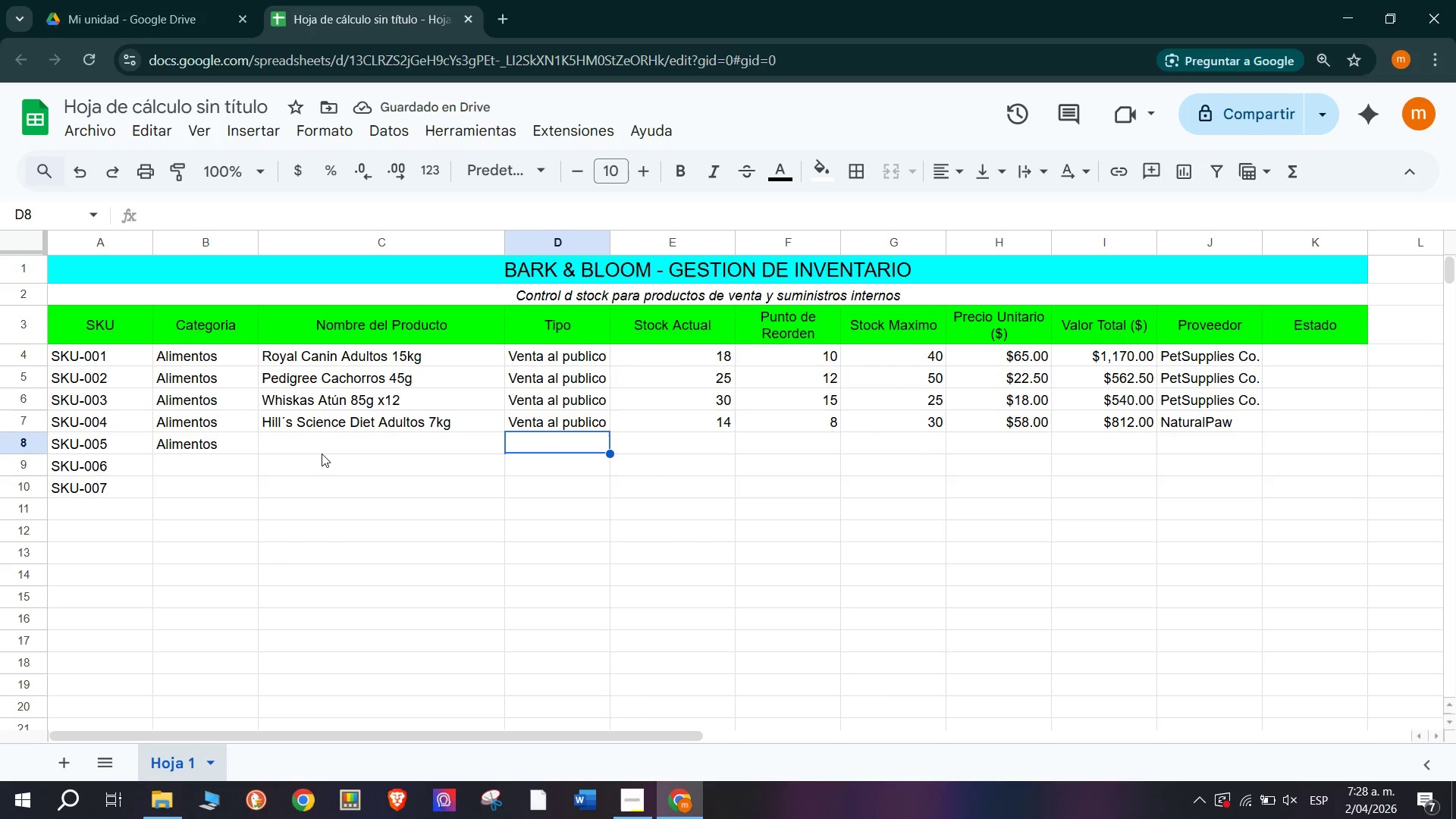 
left_click([312, 456])
 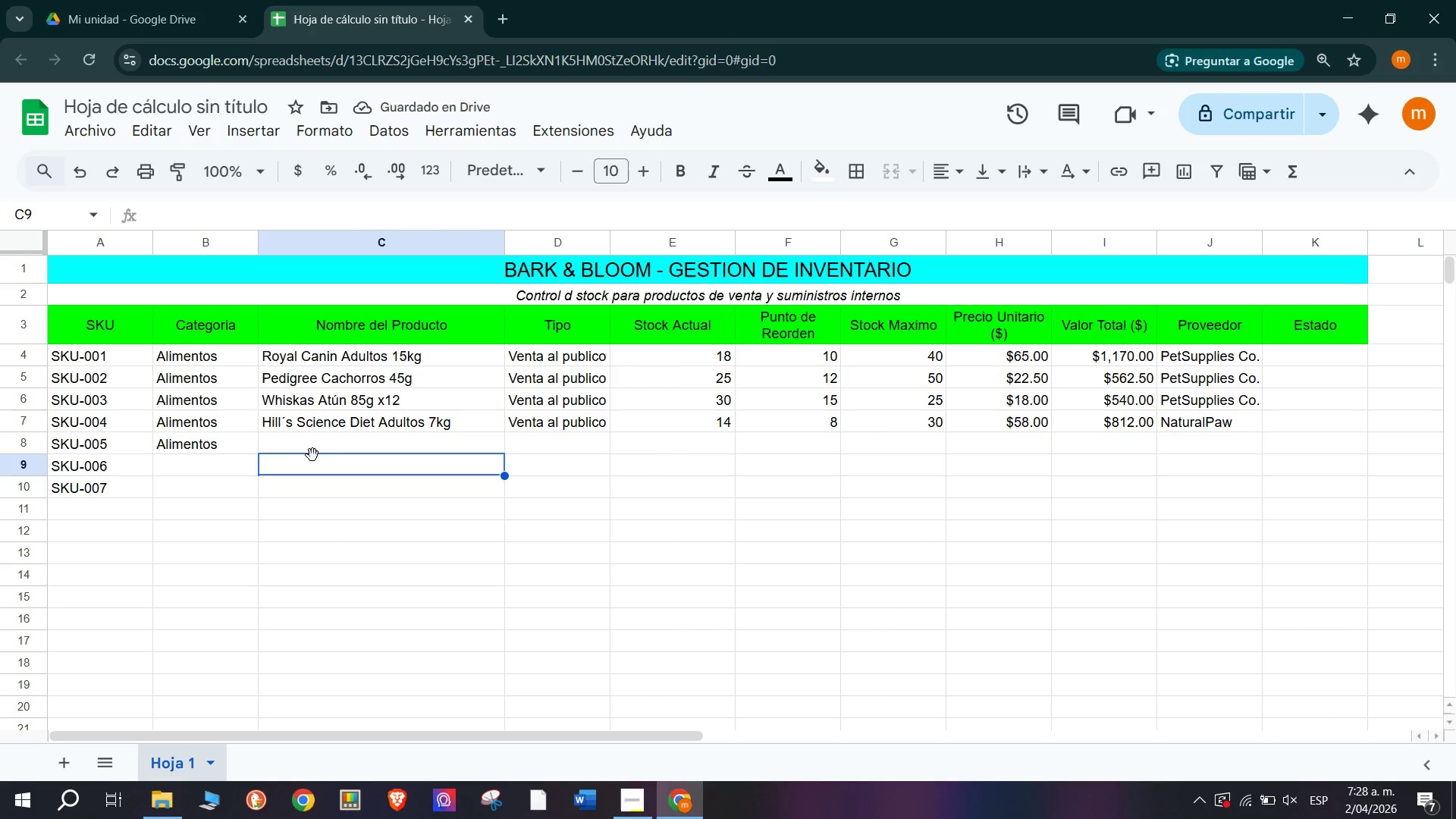 
left_click([322, 440])
 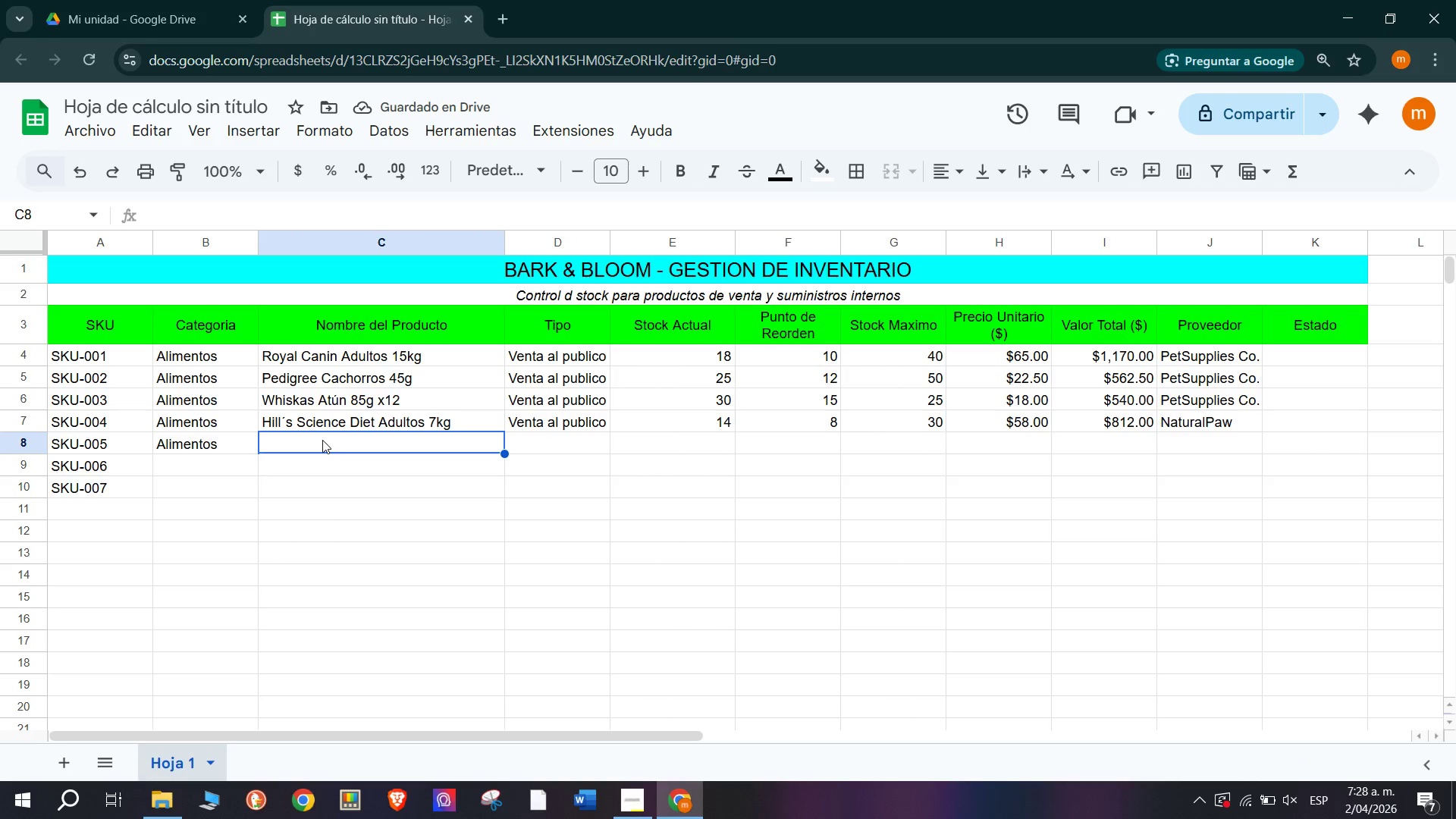 
type(Purina Pro Plan)
 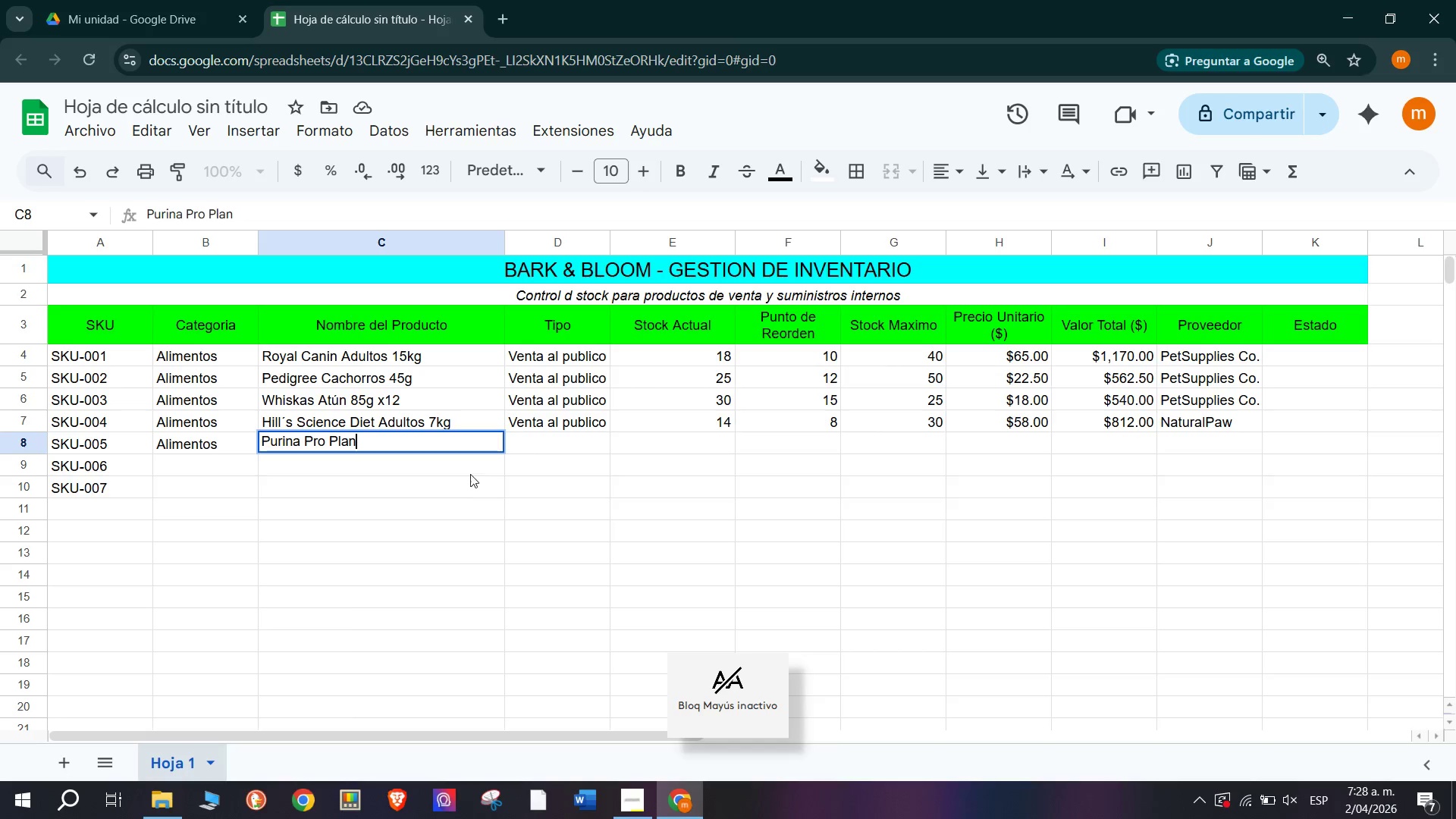 
left_click([545, 443])
 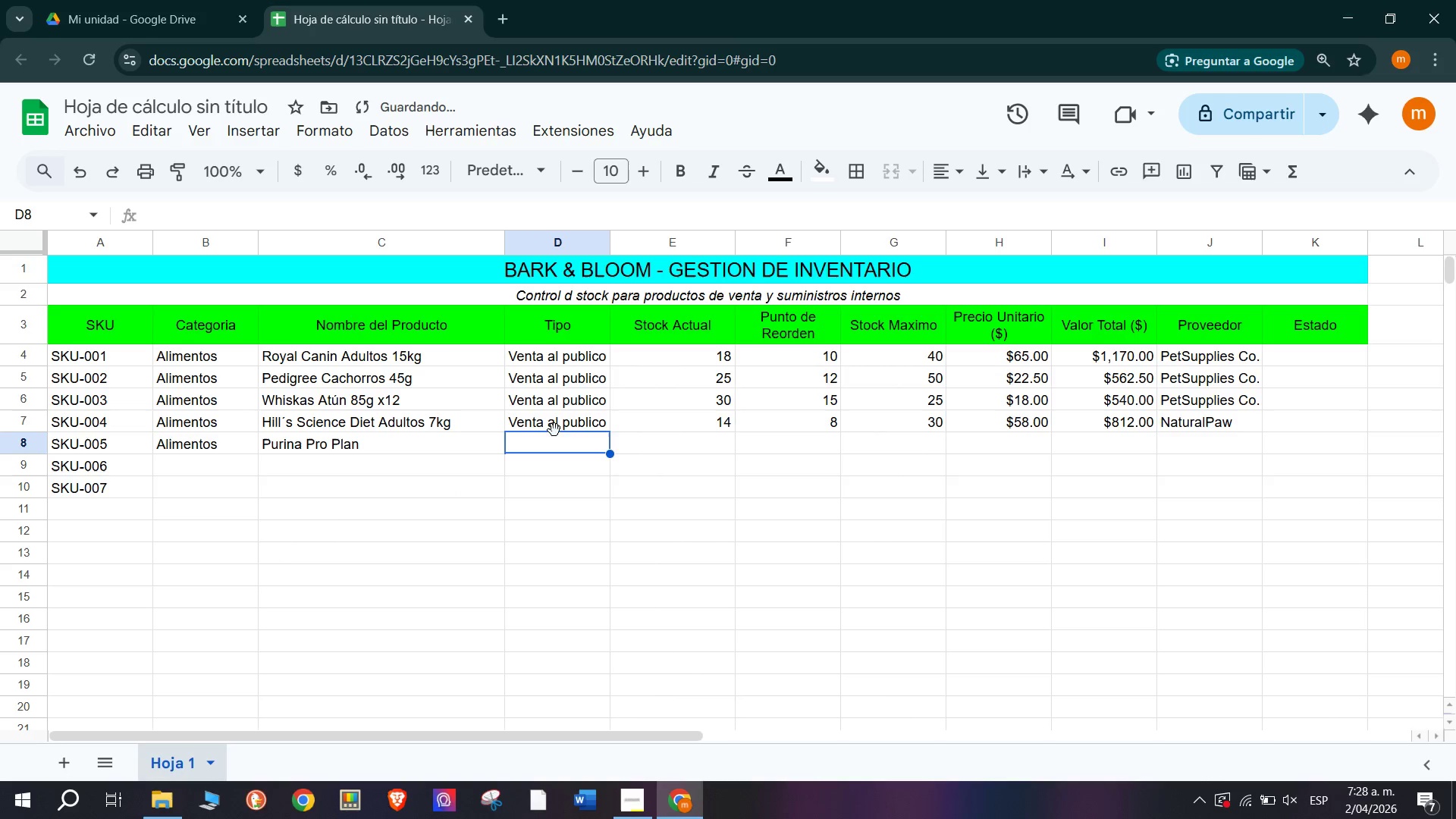 
left_click([562, 417])
 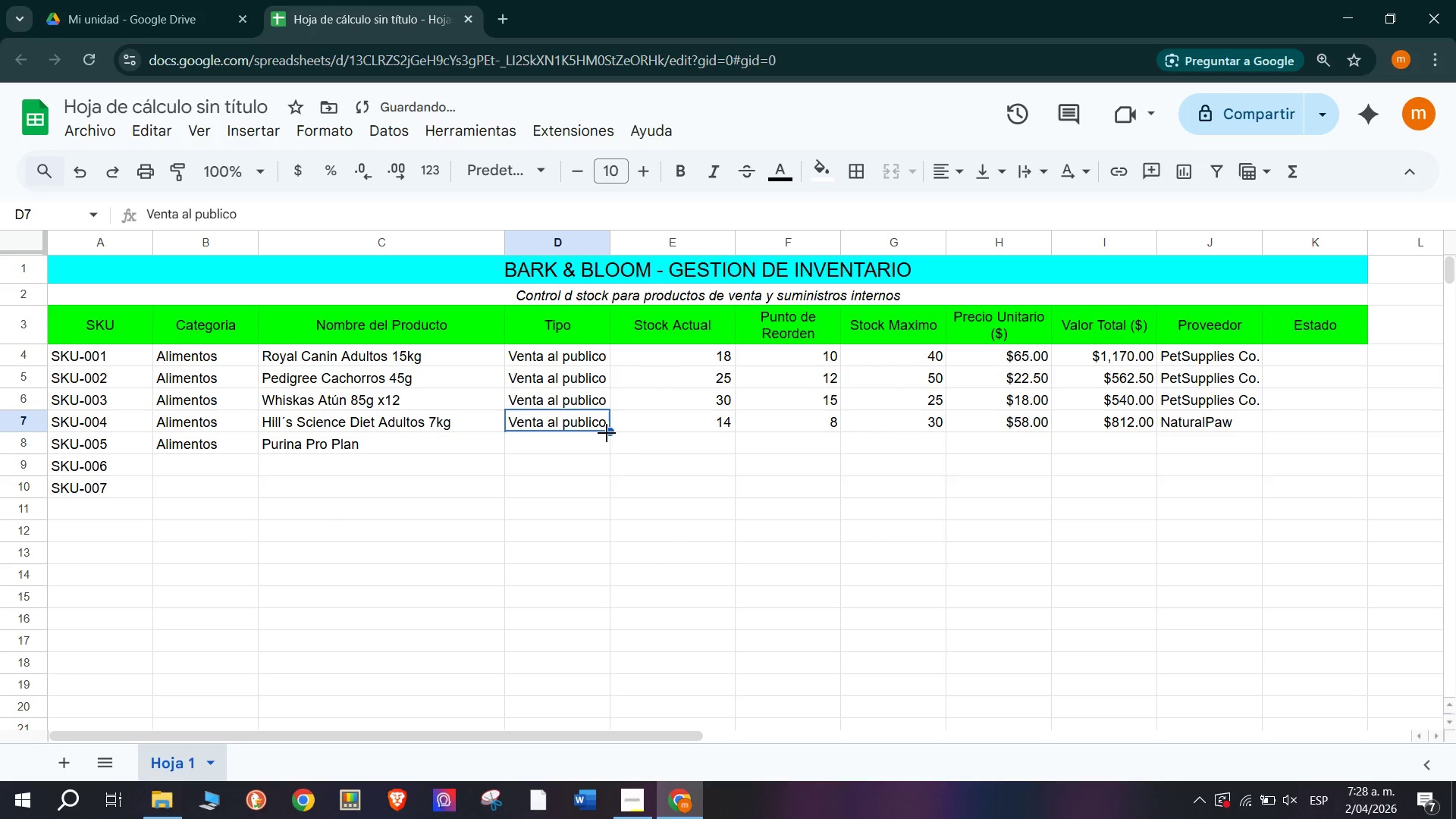 
left_click_drag(start_coordinate=[607, 433], to_coordinate=[616, 448])
 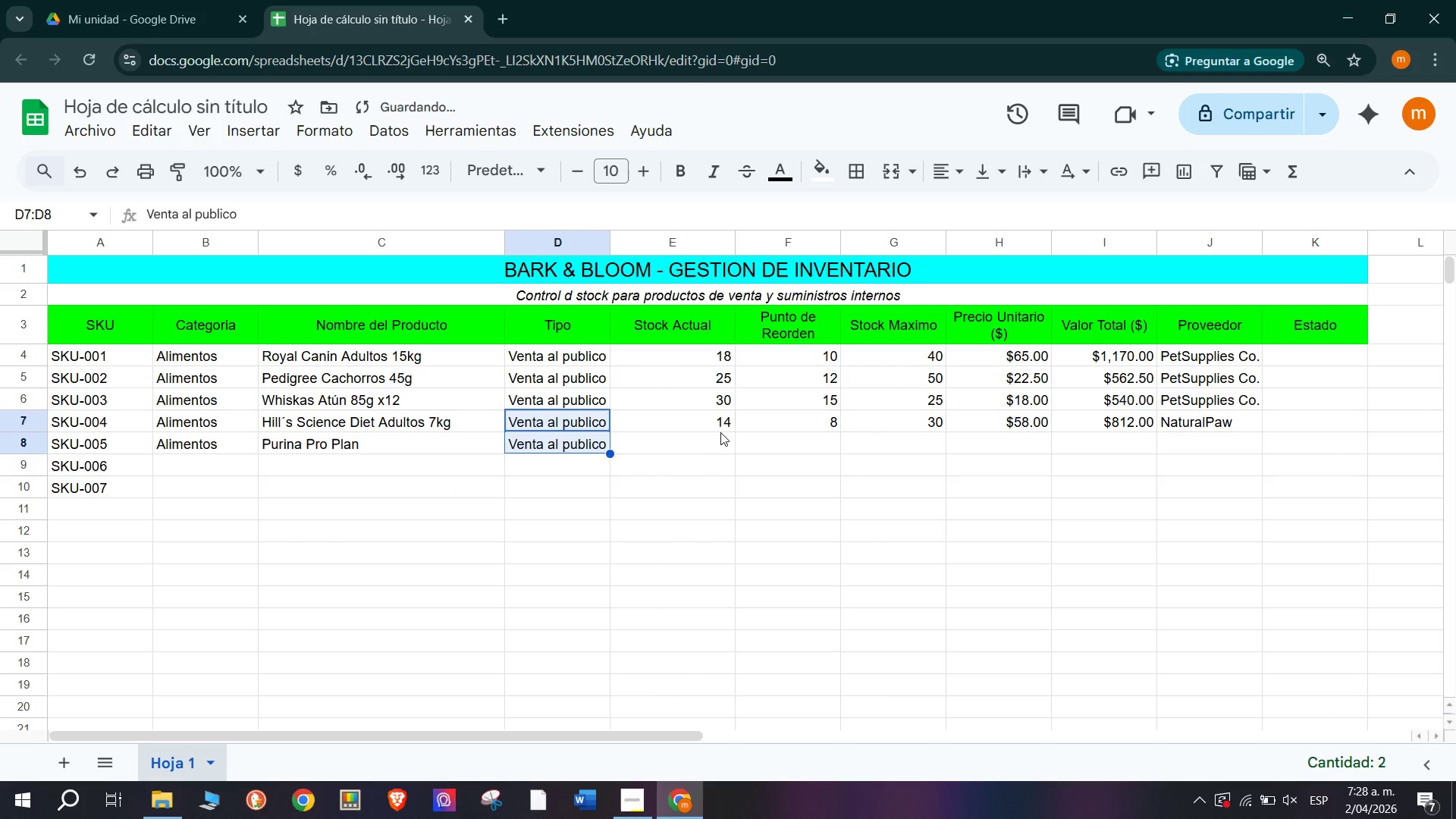 
left_click([713, 445])
 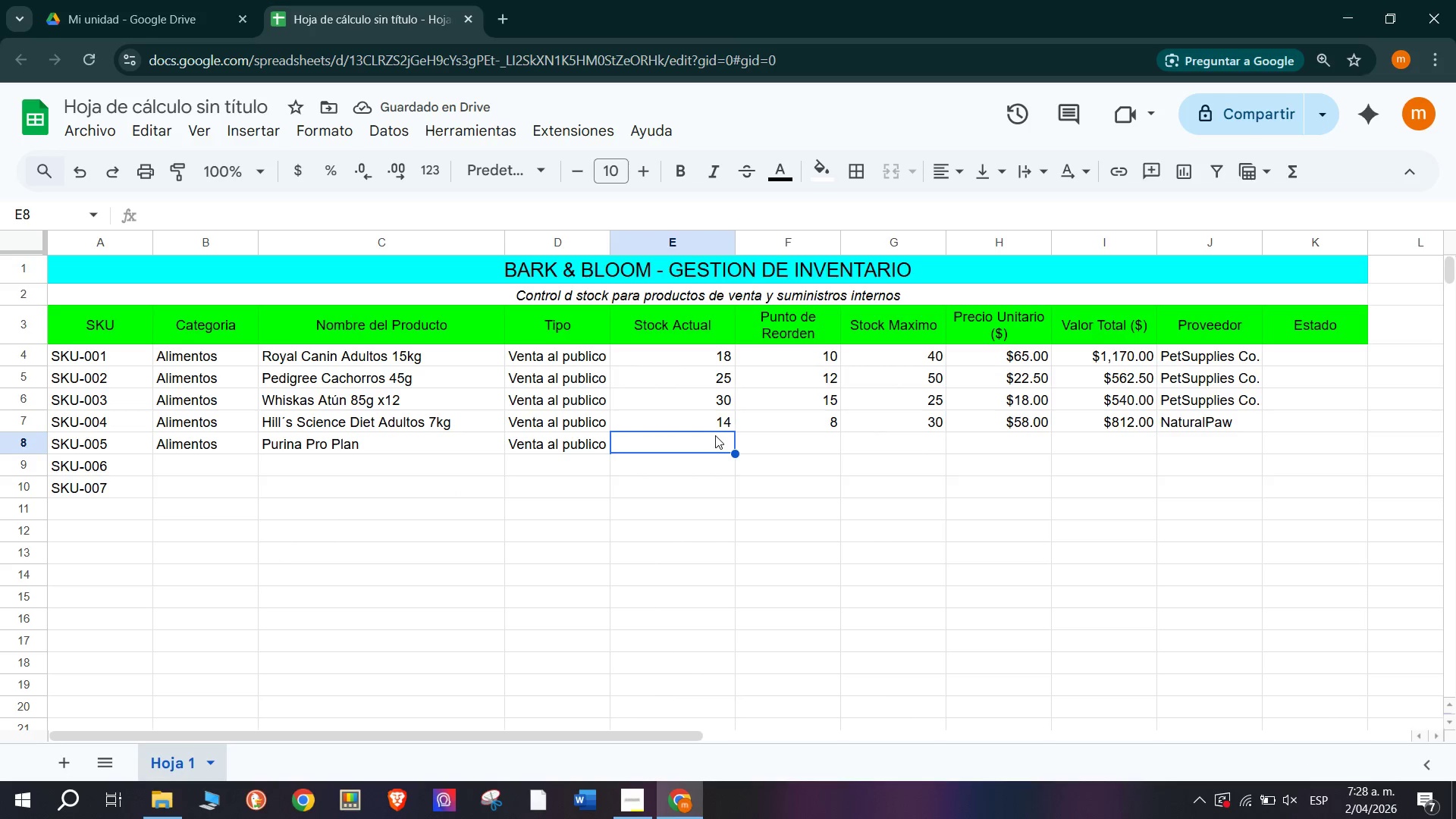 
key(9)
 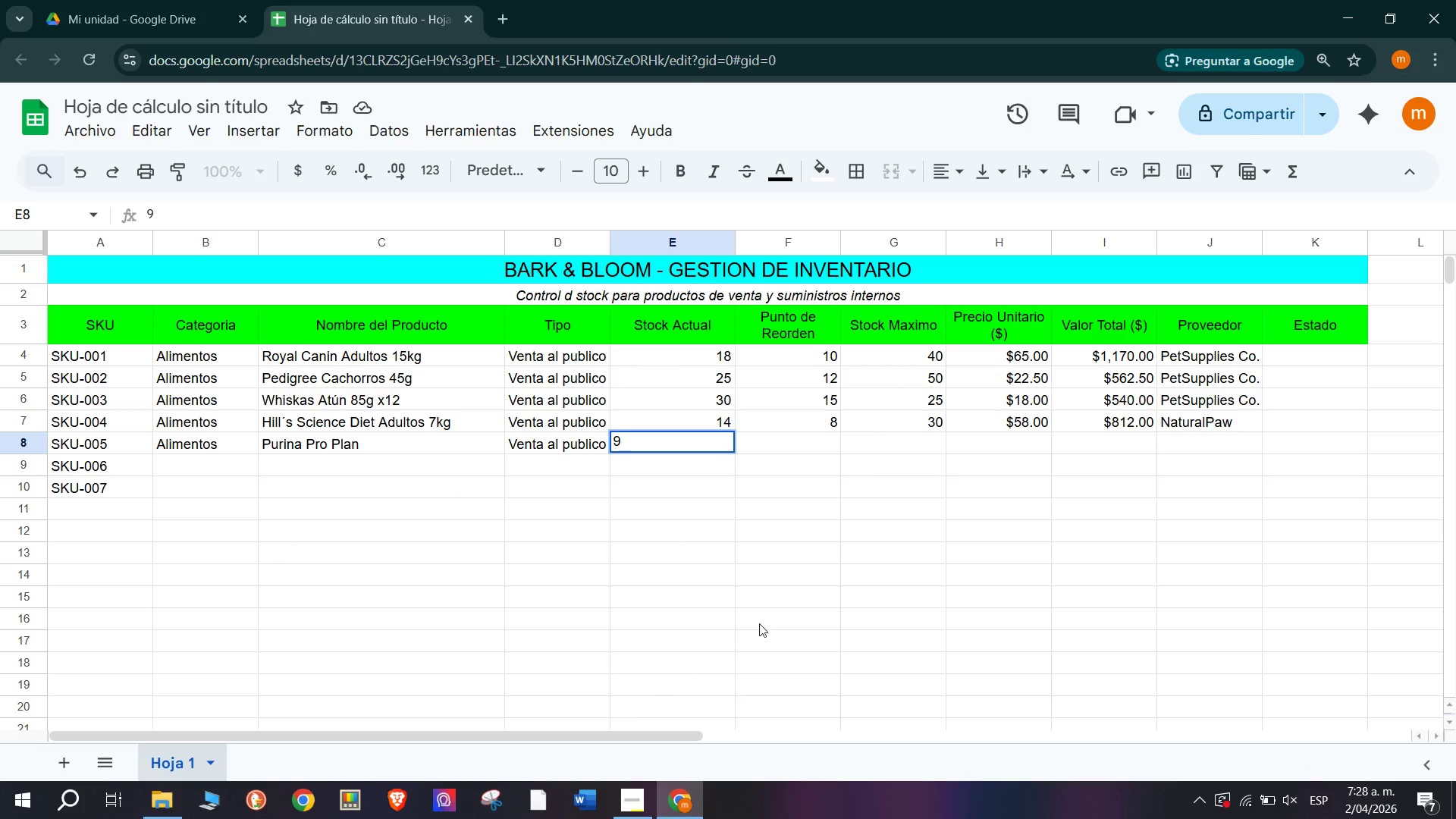 
left_click([831, 450])
 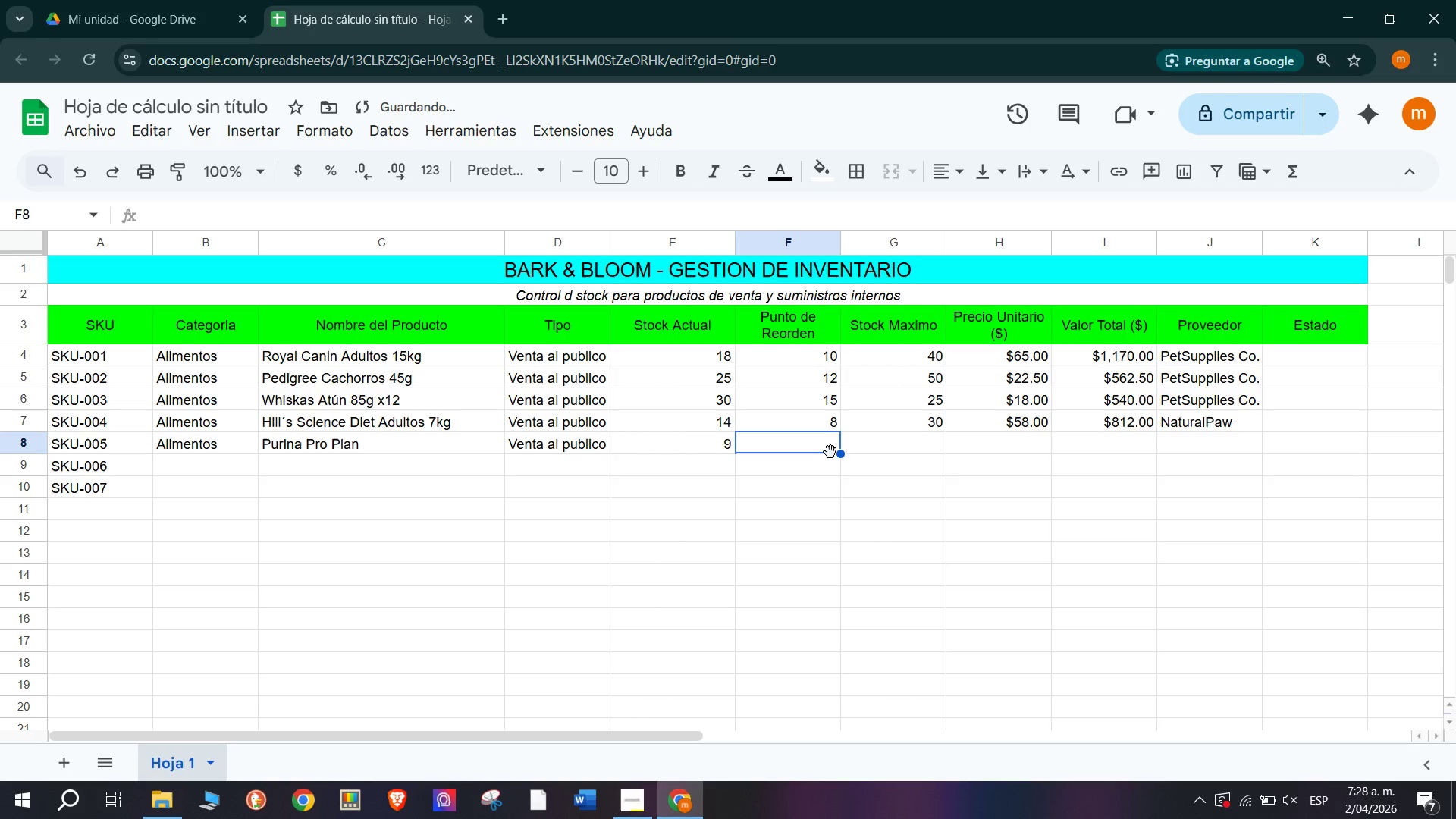 
type(10)
 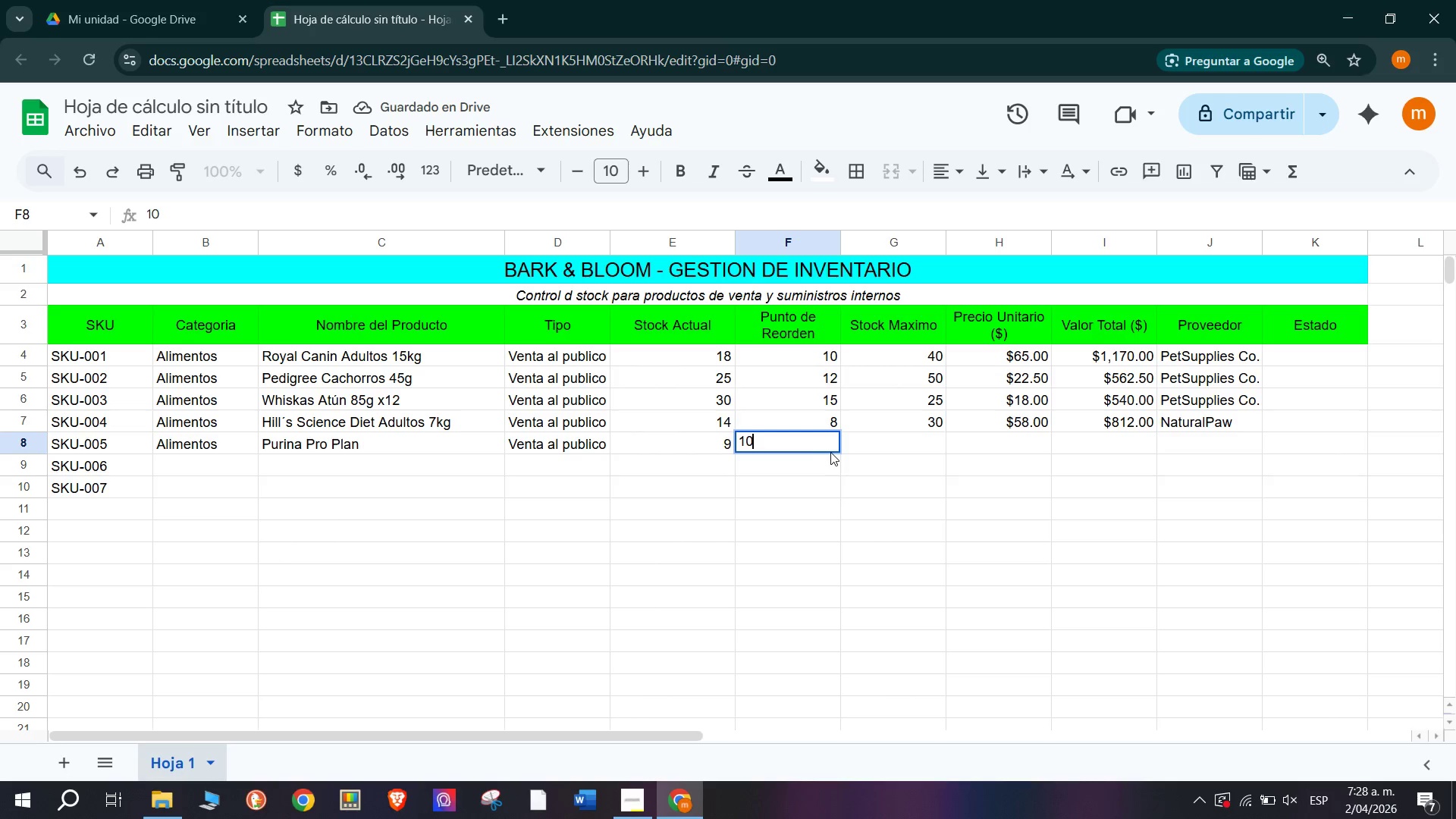 
left_click([860, 440])
 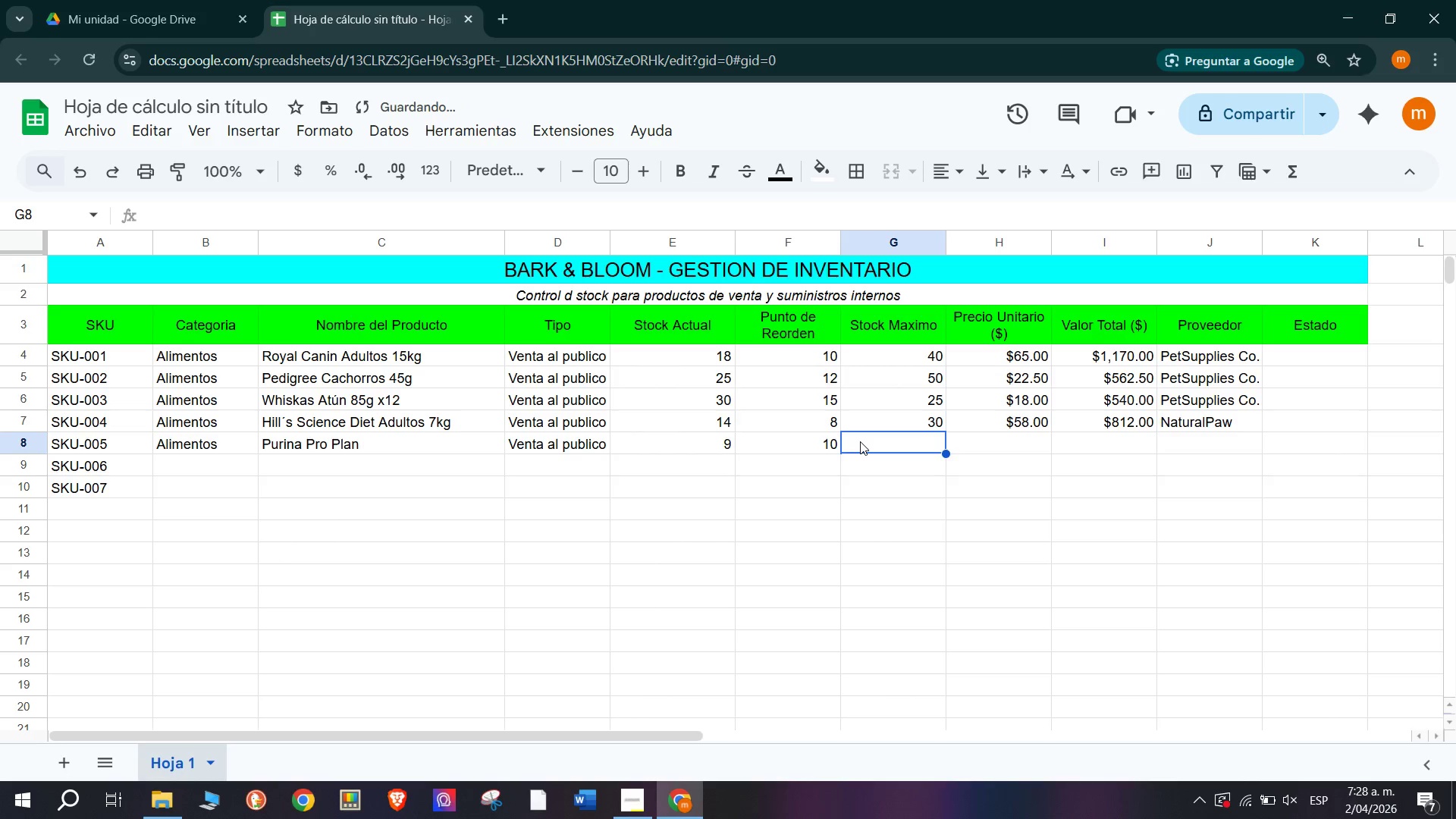 
type(25)
 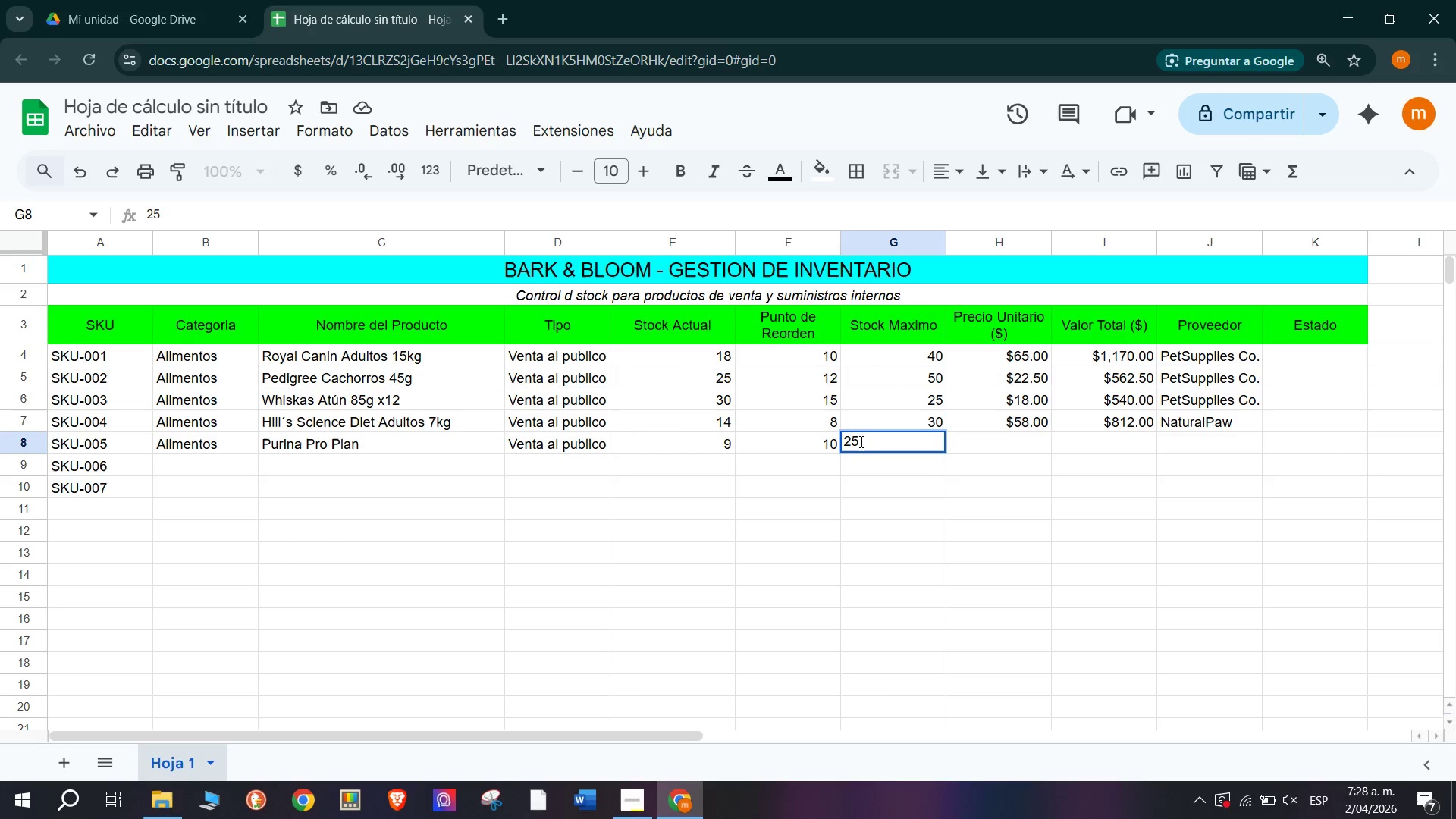 
wait(17.59)
 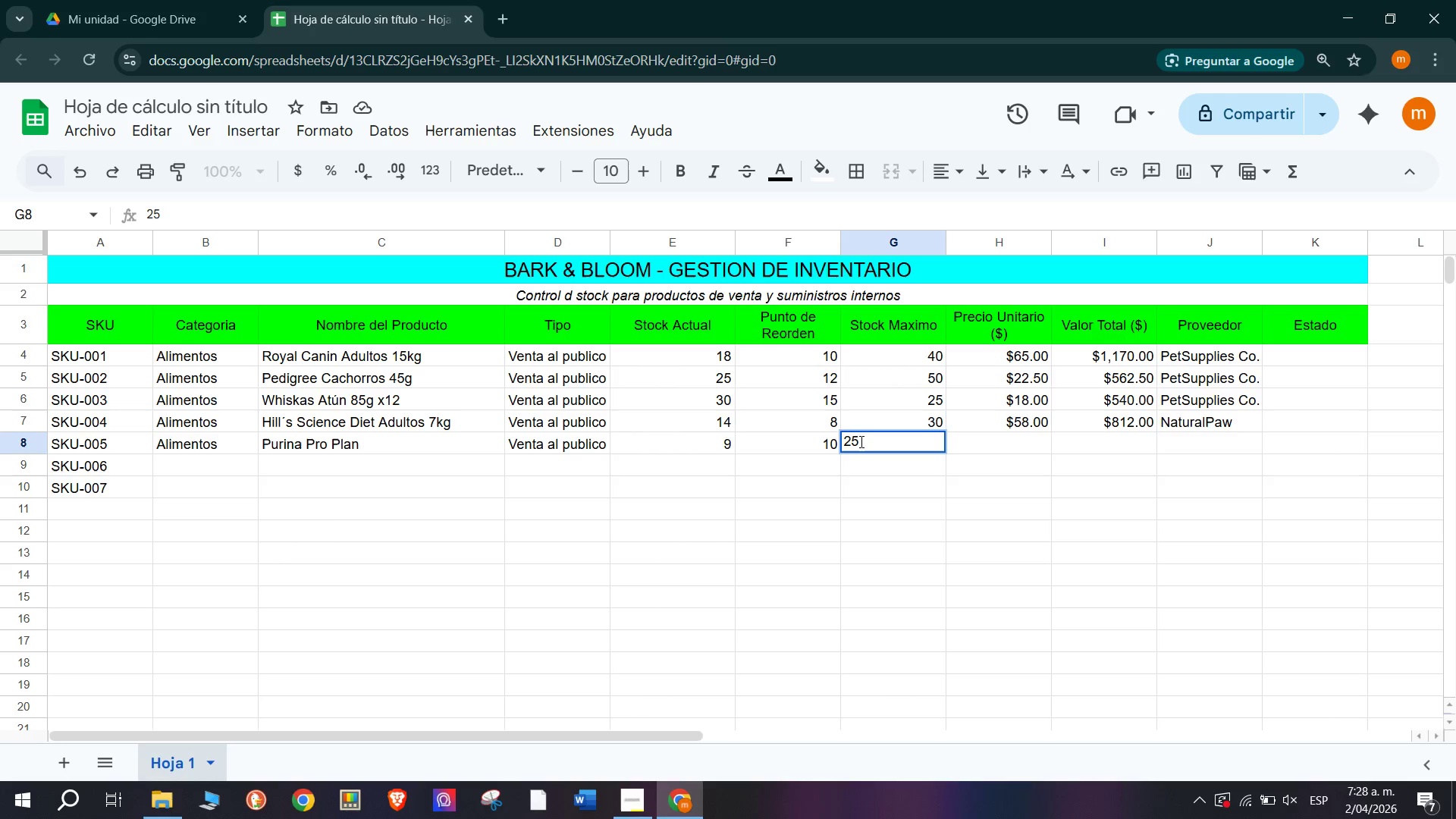 
type(35)
 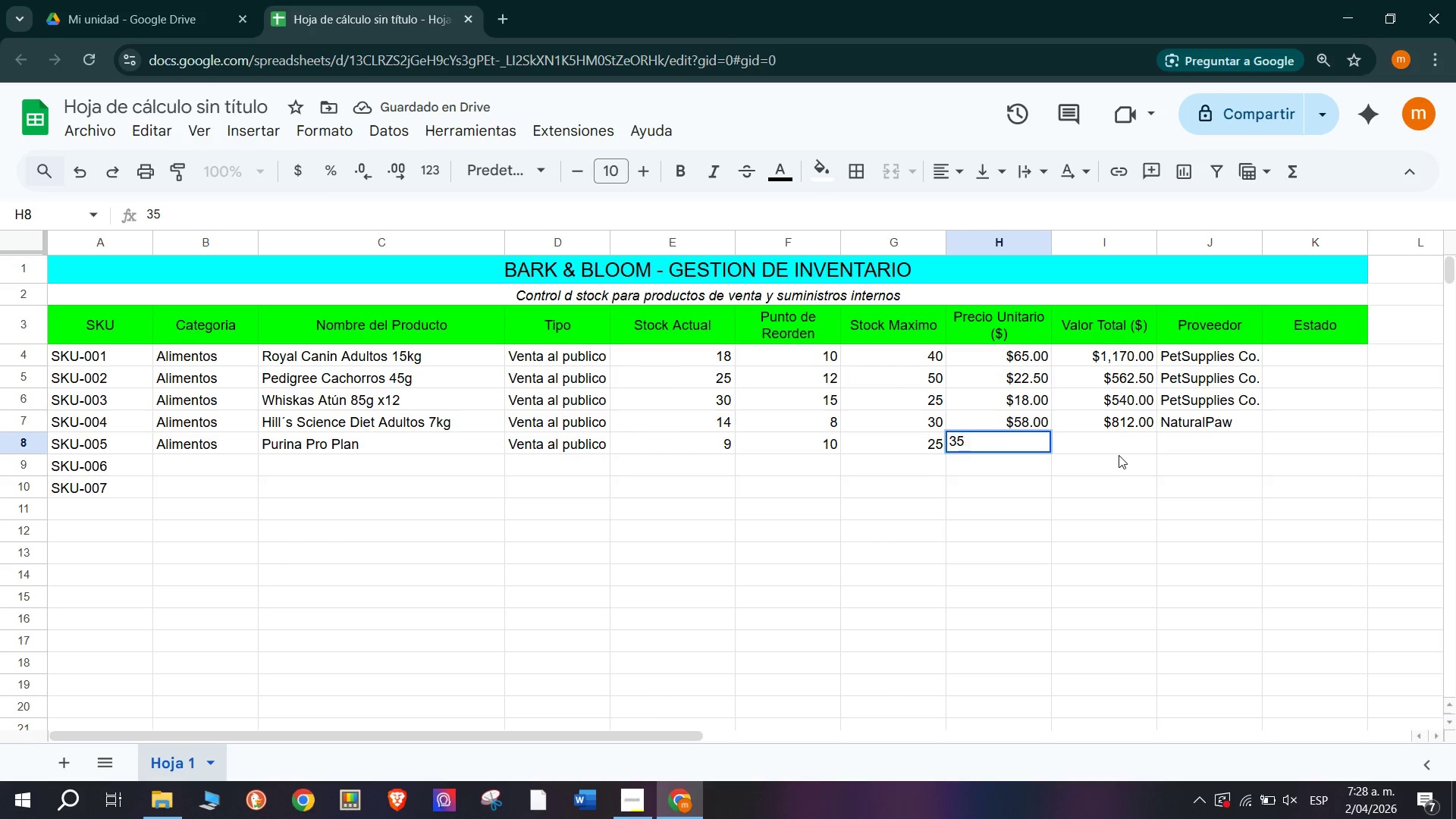 
left_click([1135, 440])
 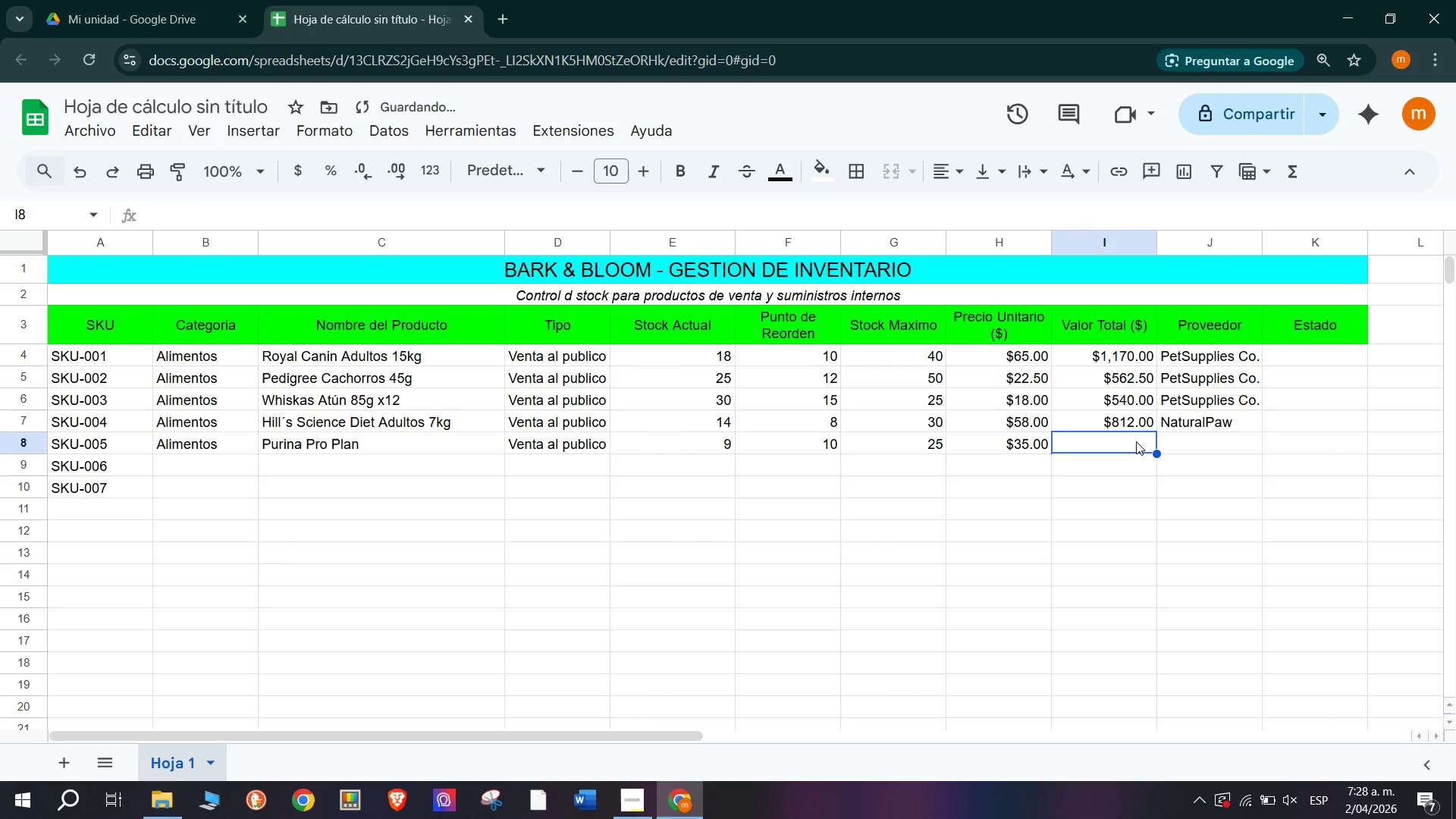 
left_click([1150, 423])
 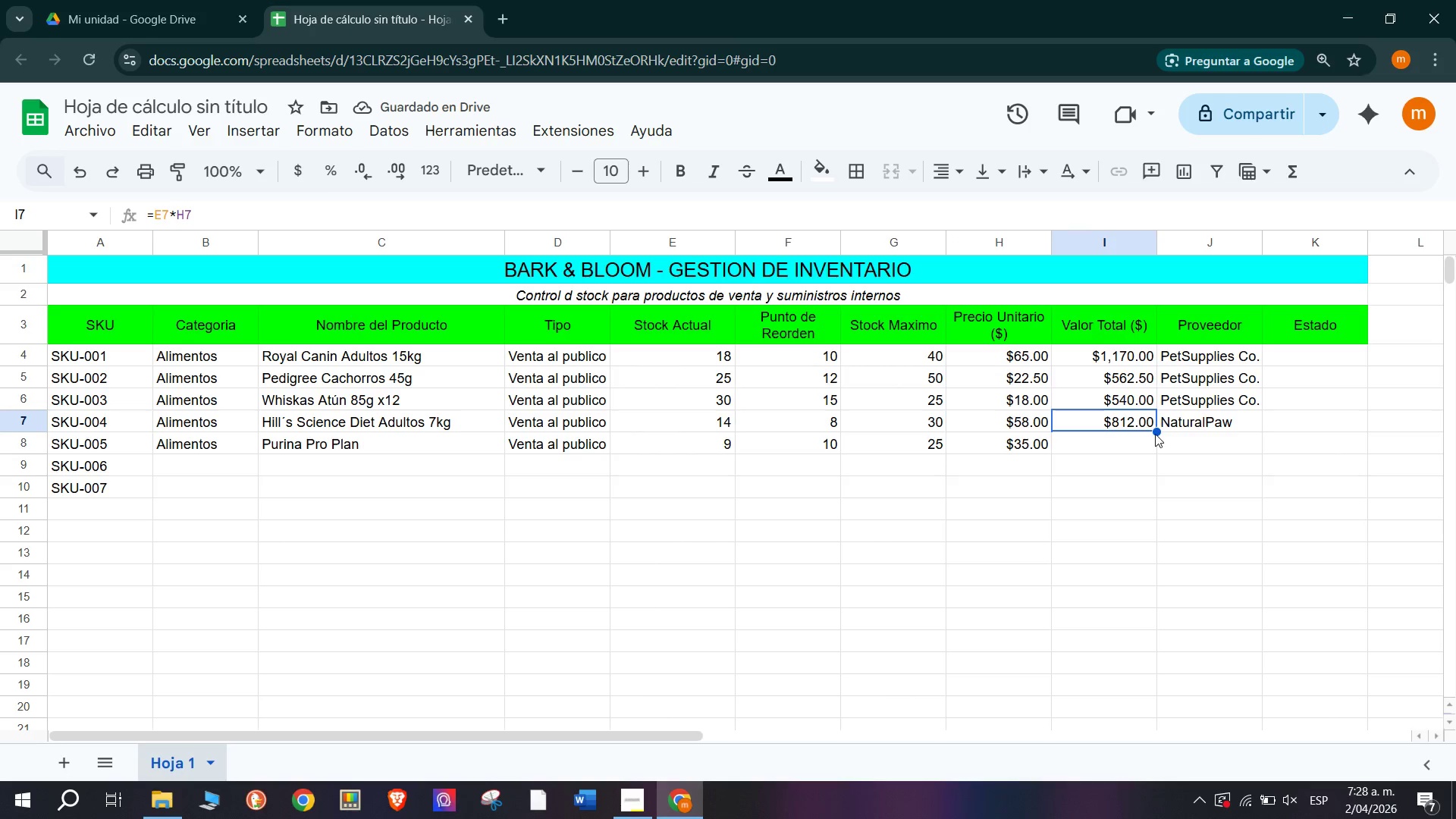 
left_click_drag(start_coordinate=[1157, 430], to_coordinate=[1155, 443])
 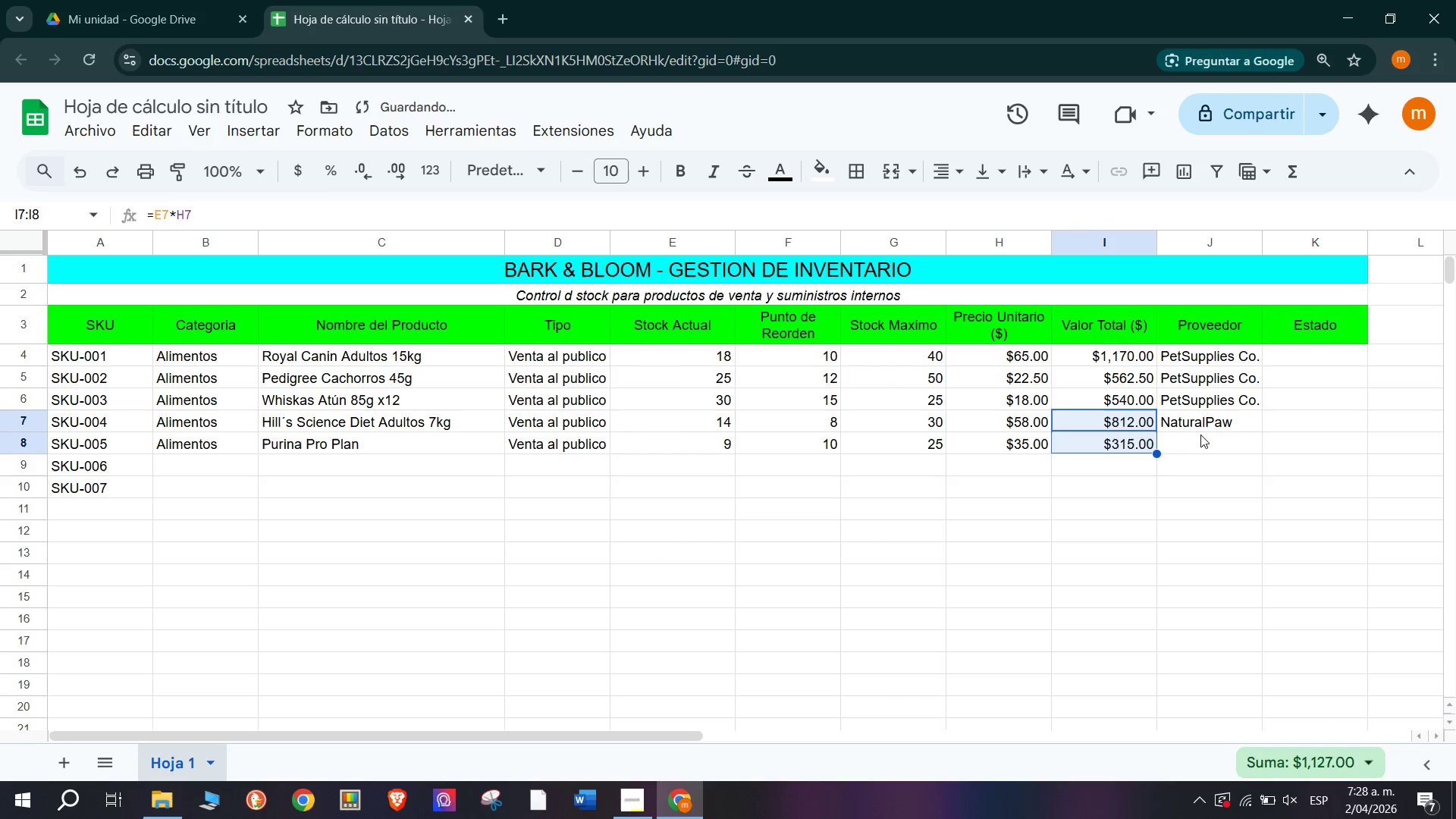 
left_click([1203, 447])
 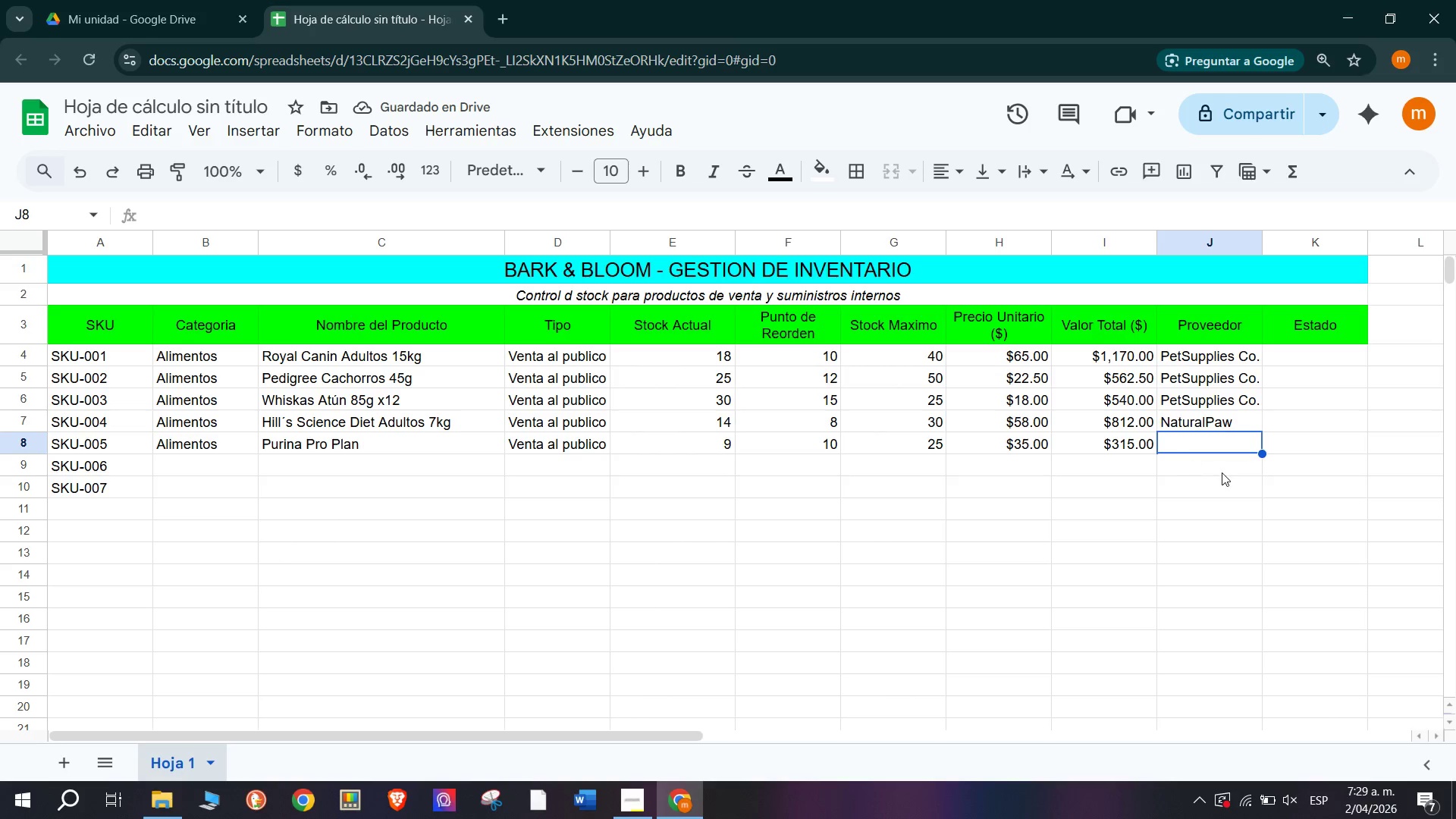 
double_click([1250, 416])
 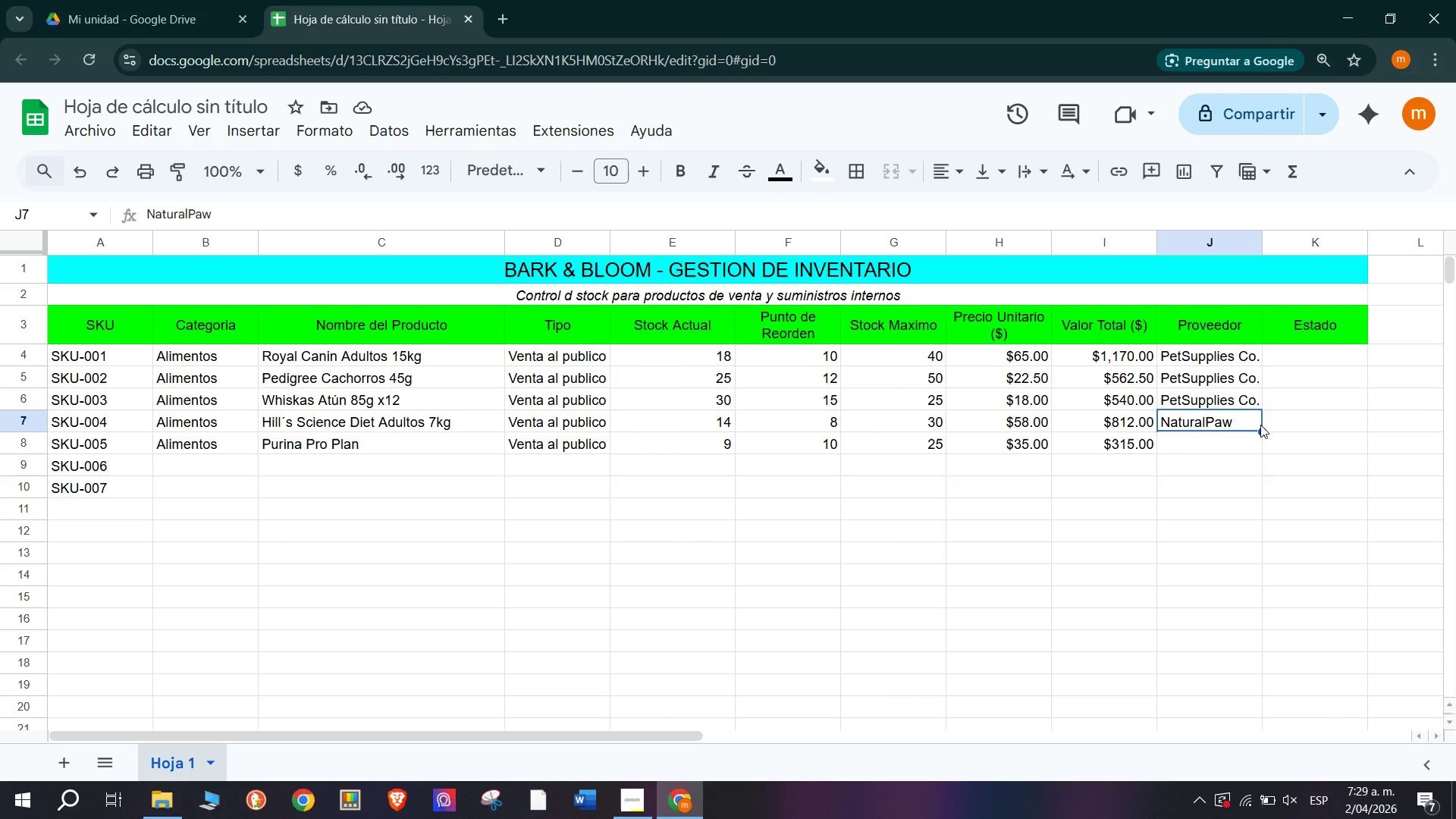 
left_click_drag(start_coordinate=[1260, 429], to_coordinate=[1263, 444])
 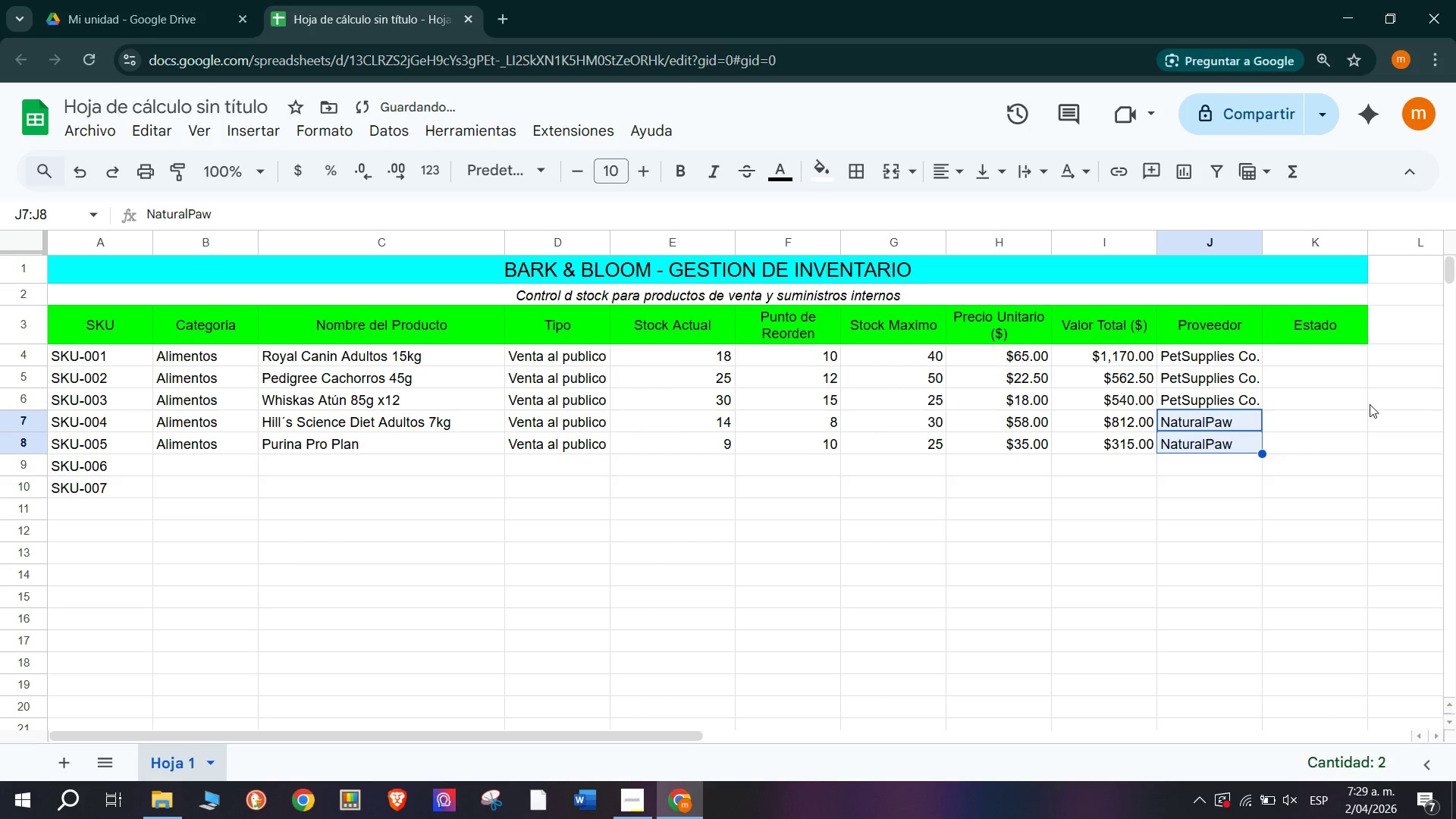 
left_click([1370, 404])
 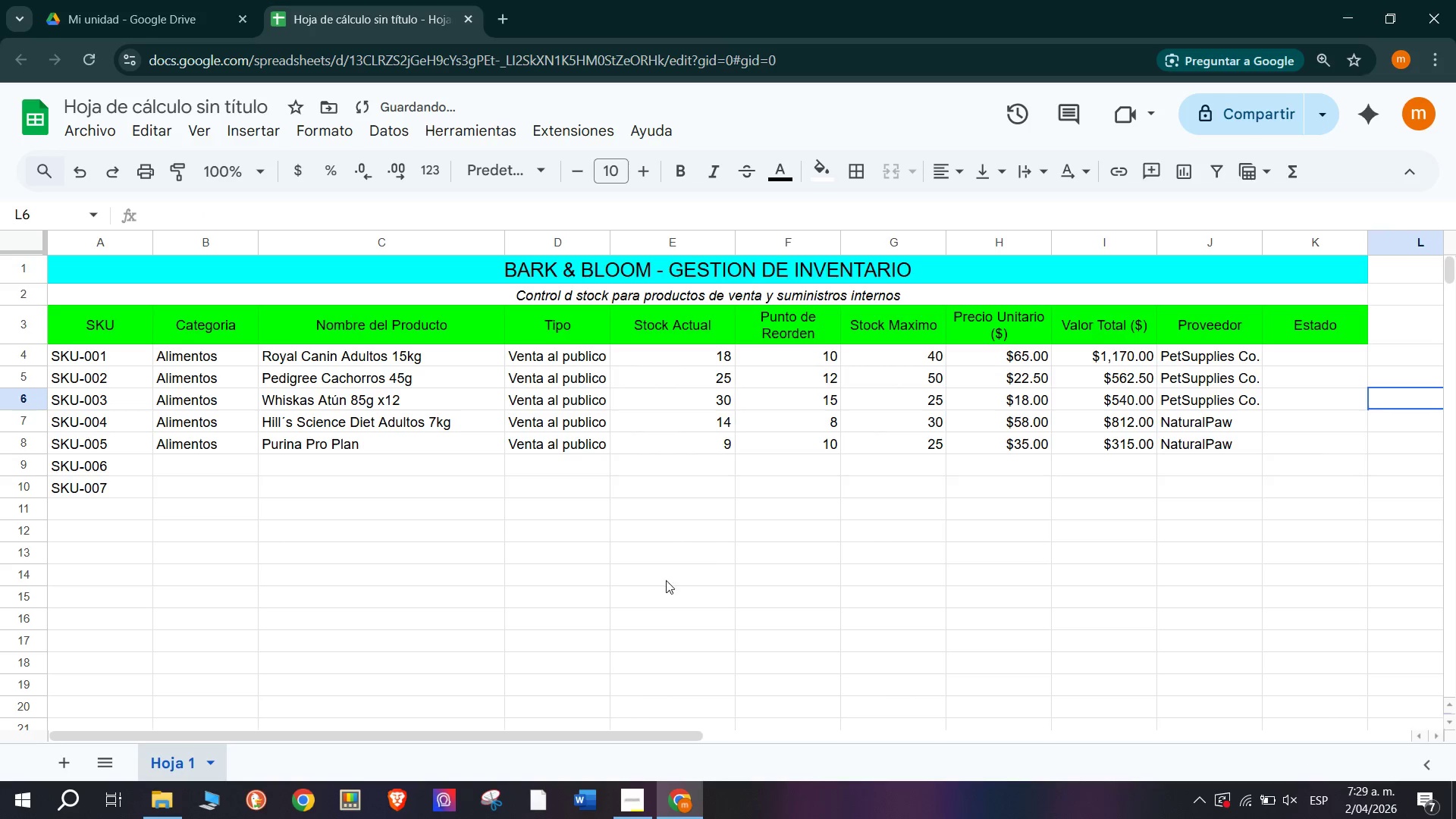 
scroll: coordinate [243, 474], scroll_direction: up, amount: 4.0
 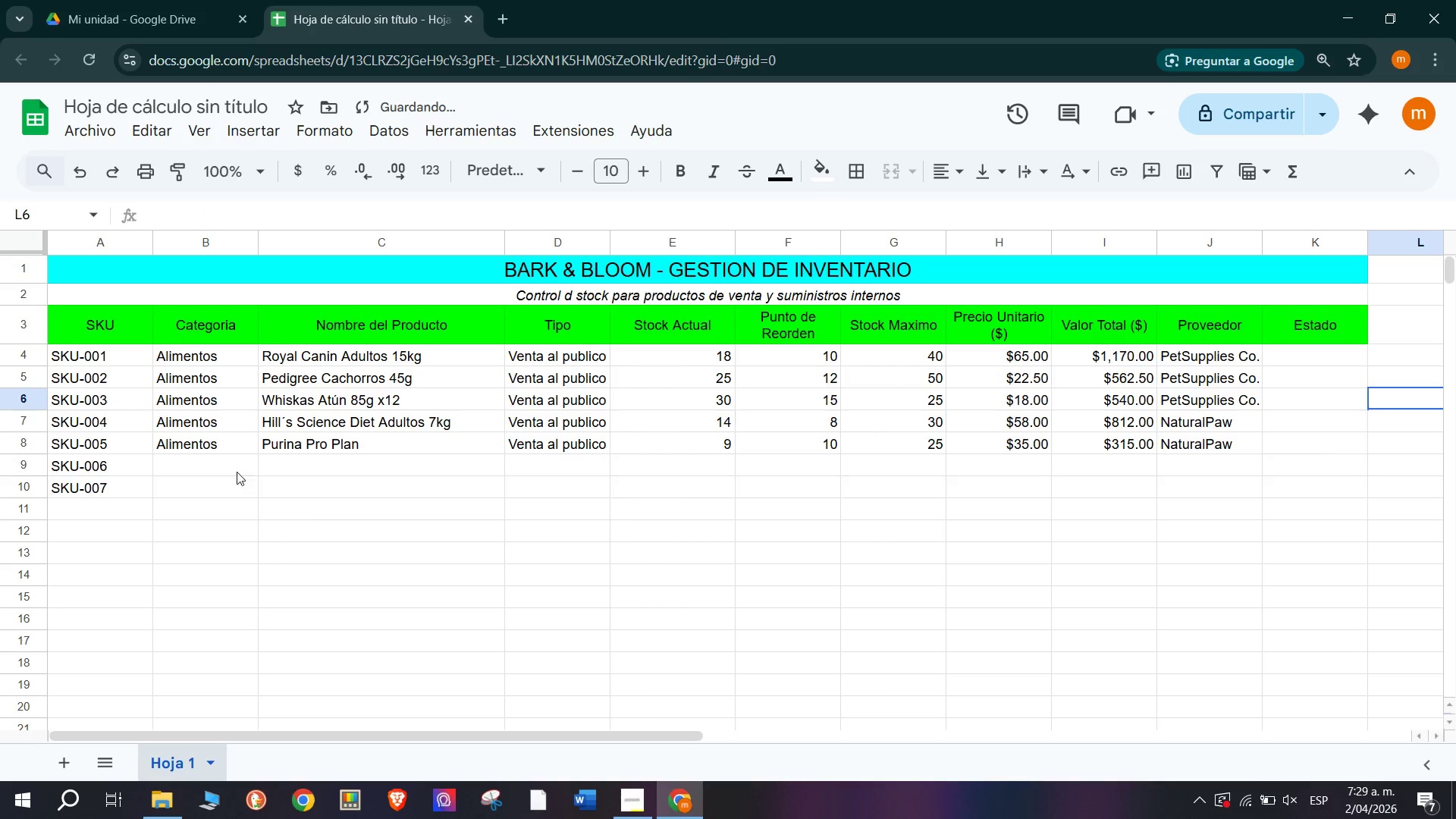 
left_click([227, 472])
 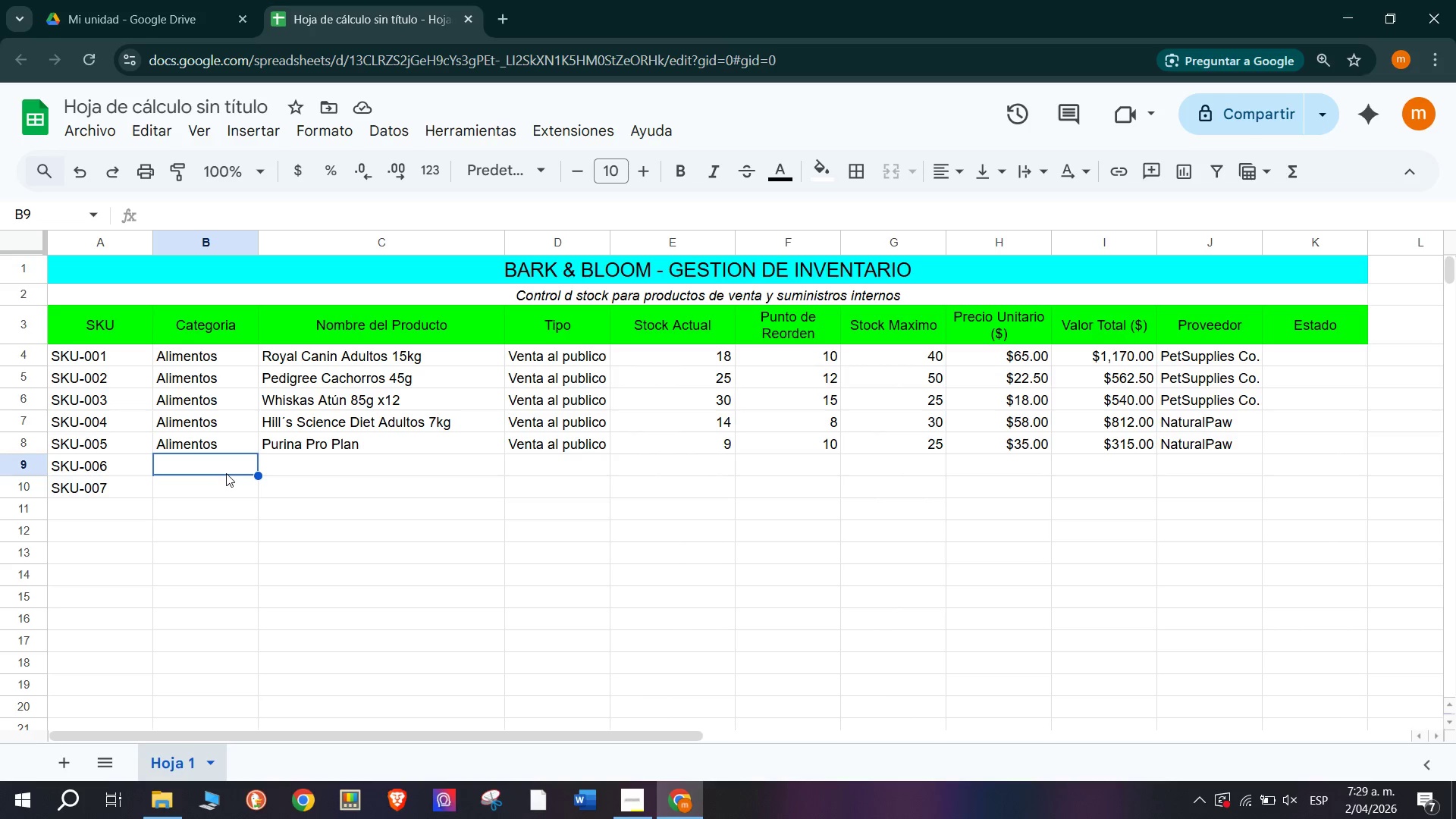 
wait(11.75)
 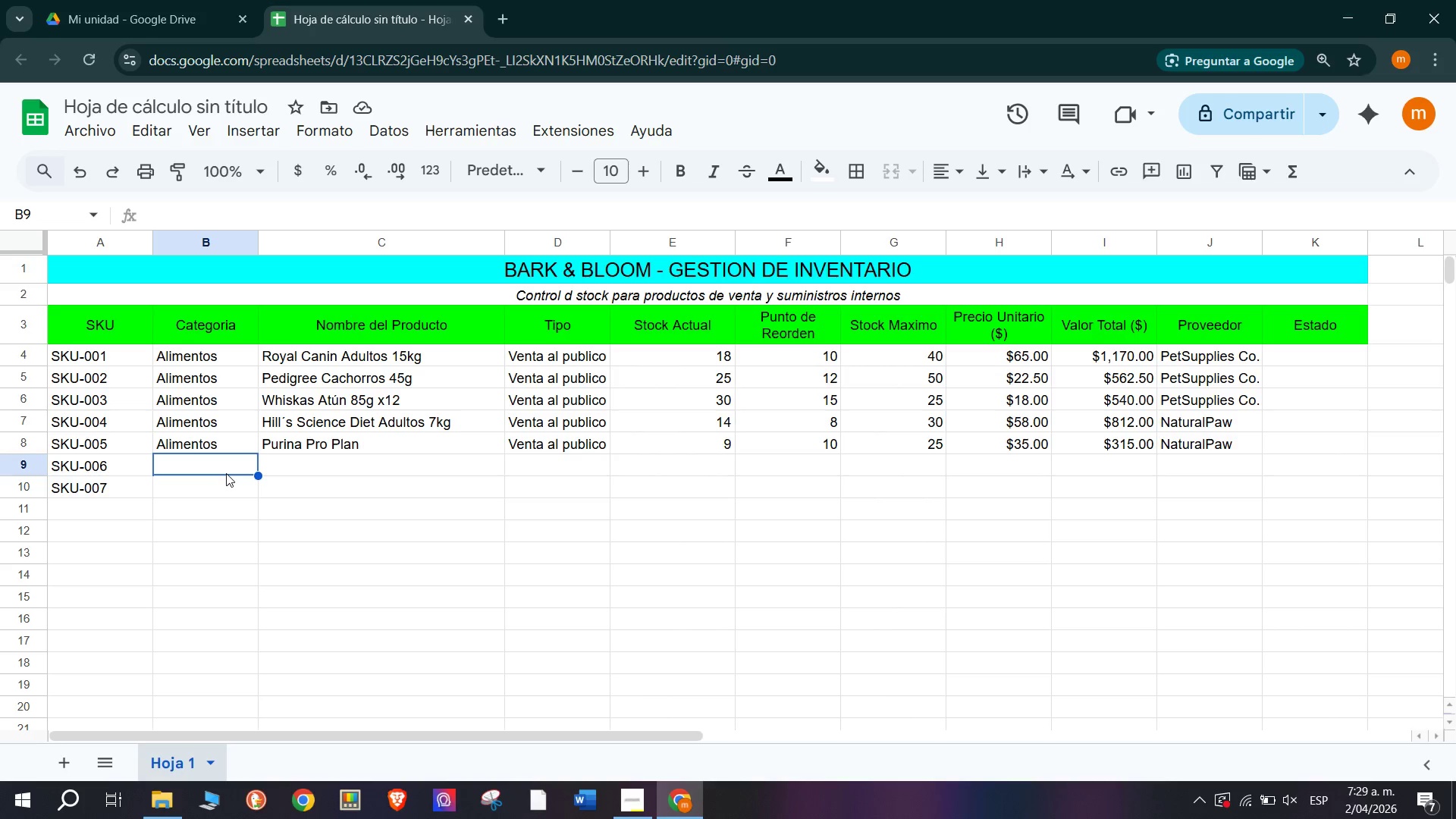 
left_click([623, 800])